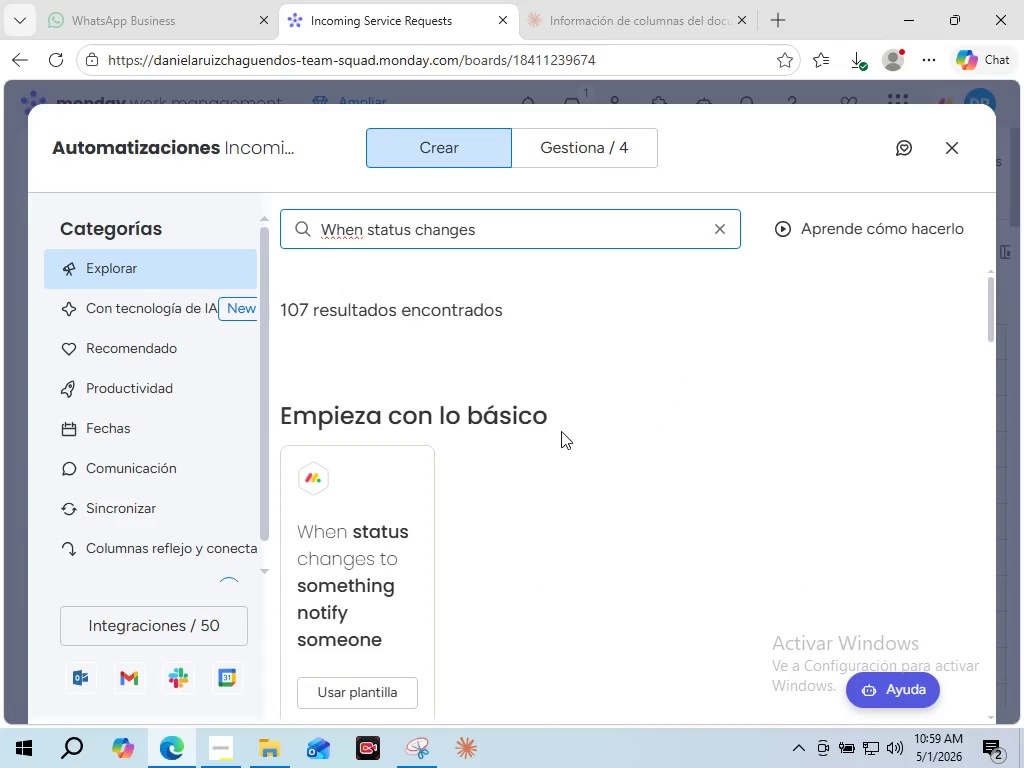 
scroll: coordinate [915, 456], scroll_direction: down, amount: 5.0
 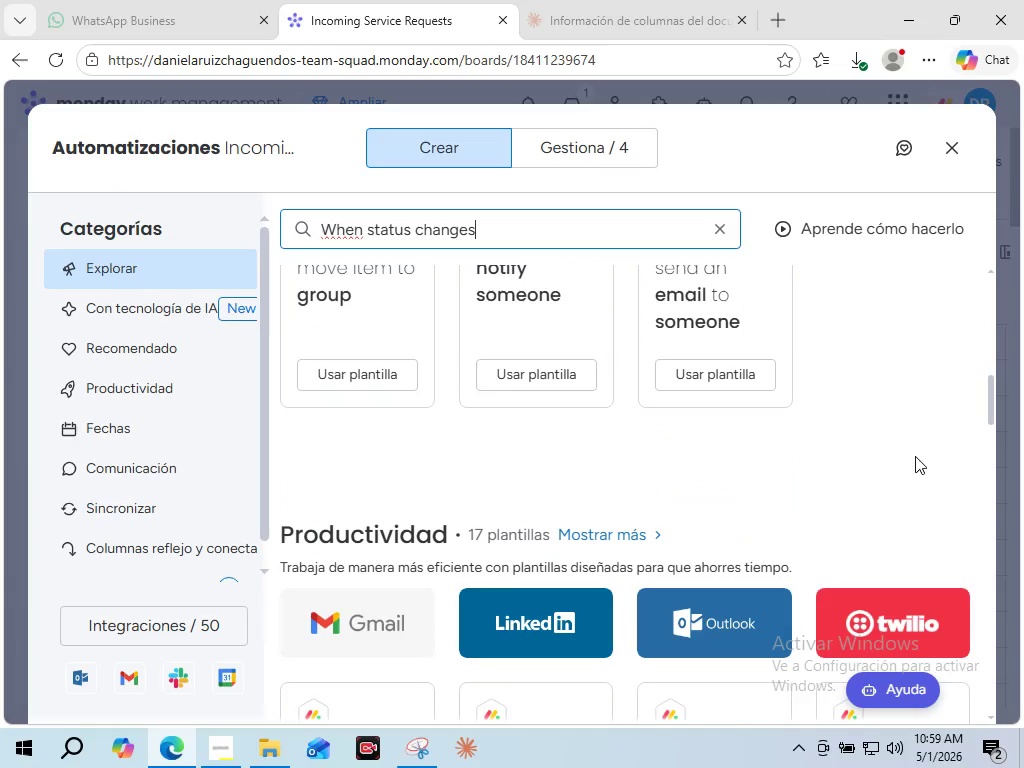 
scroll: coordinate [915, 456], scroll_direction: up, amount: 3.0
 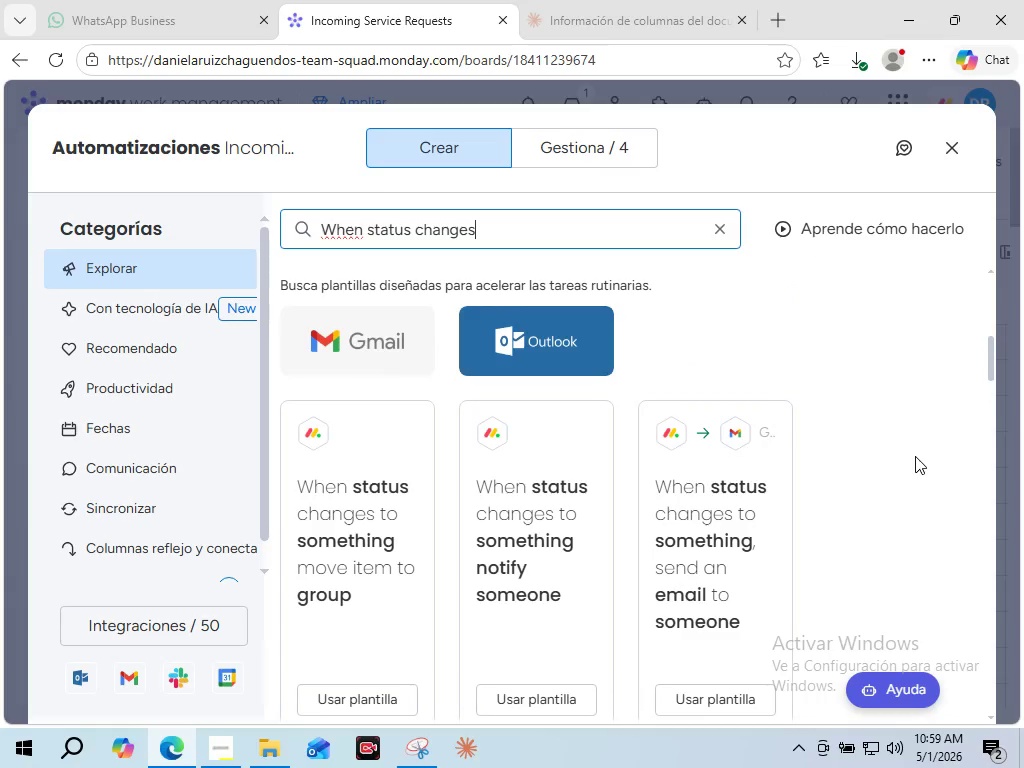 
scroll: coordinate [915, 456], scroll_direction: down, amount: 1.0
 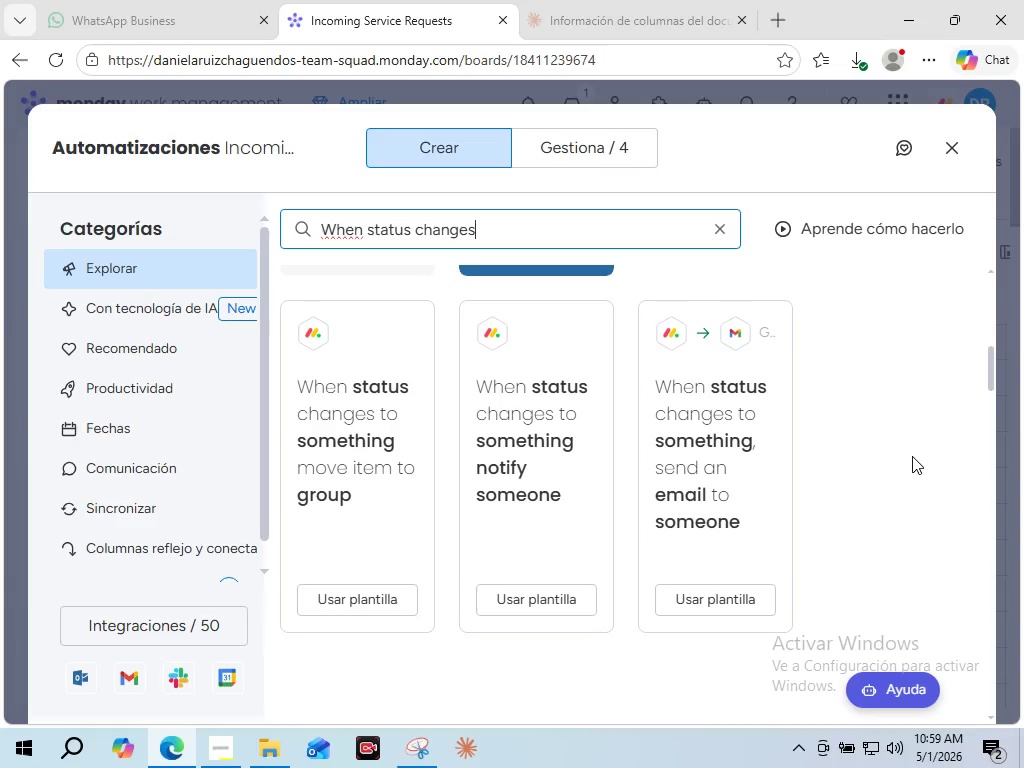 
wait(43.19)
 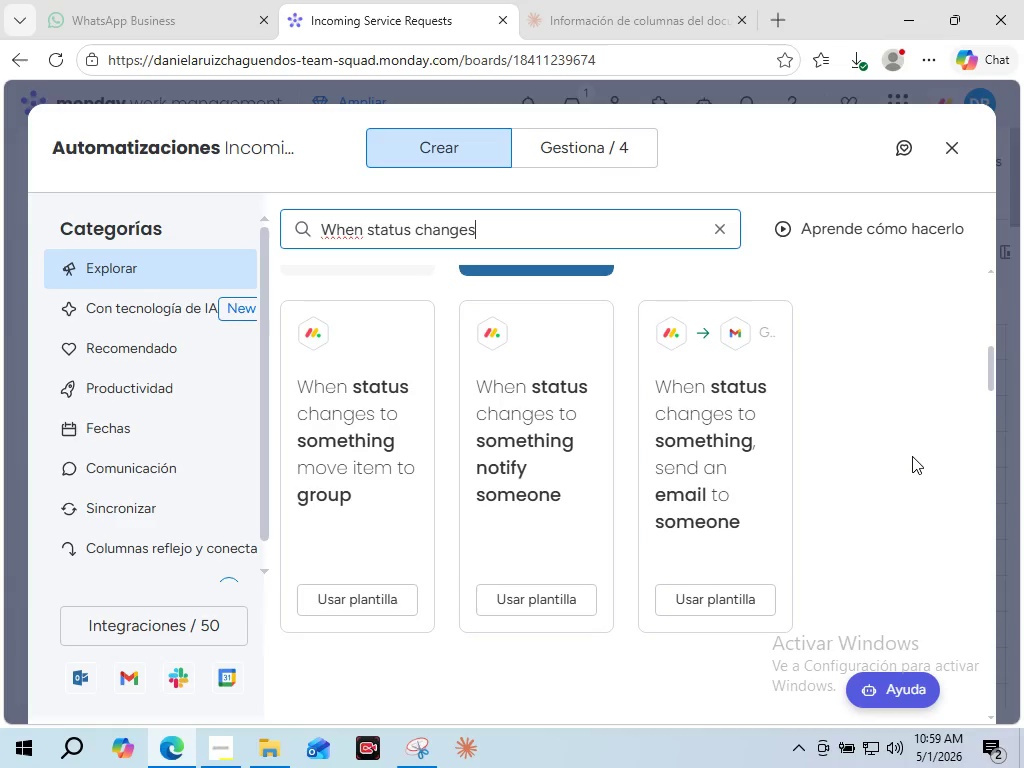 
double_click([420, 227])
 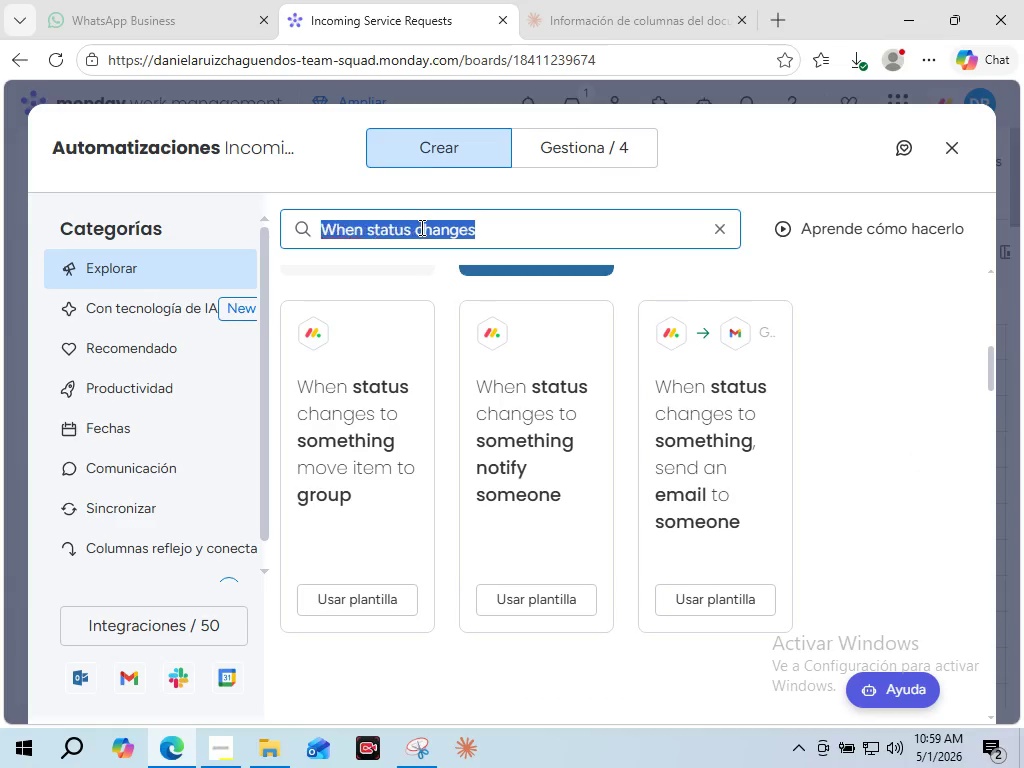 
triple_click([420, 227])
 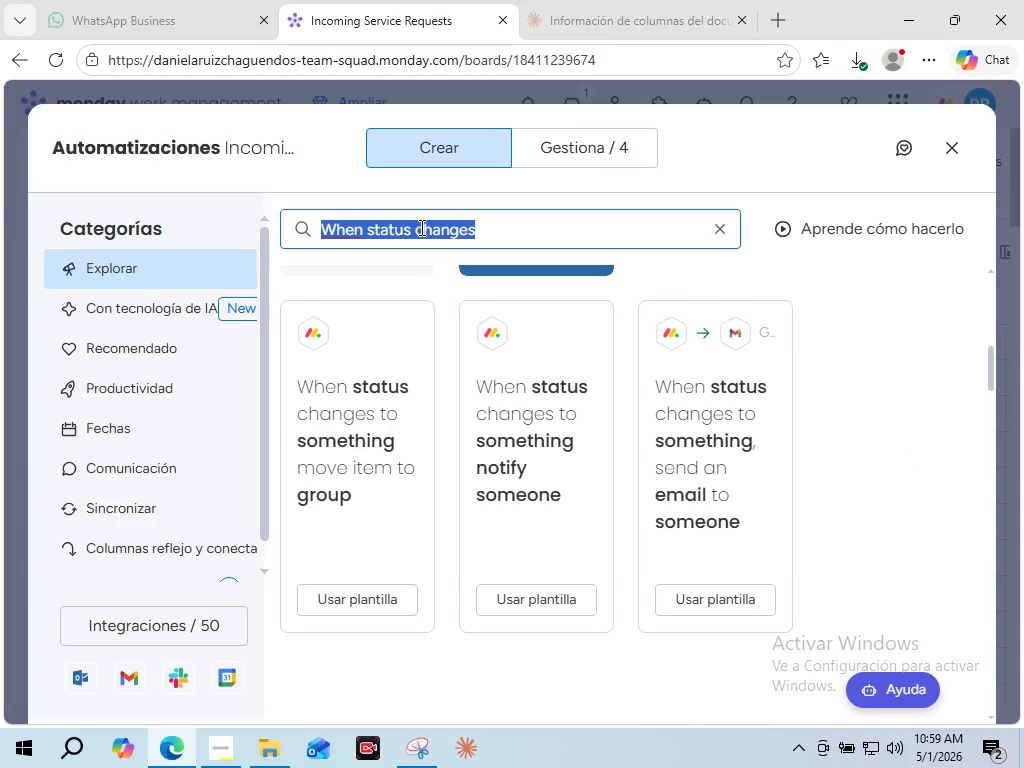 
type(create item)
 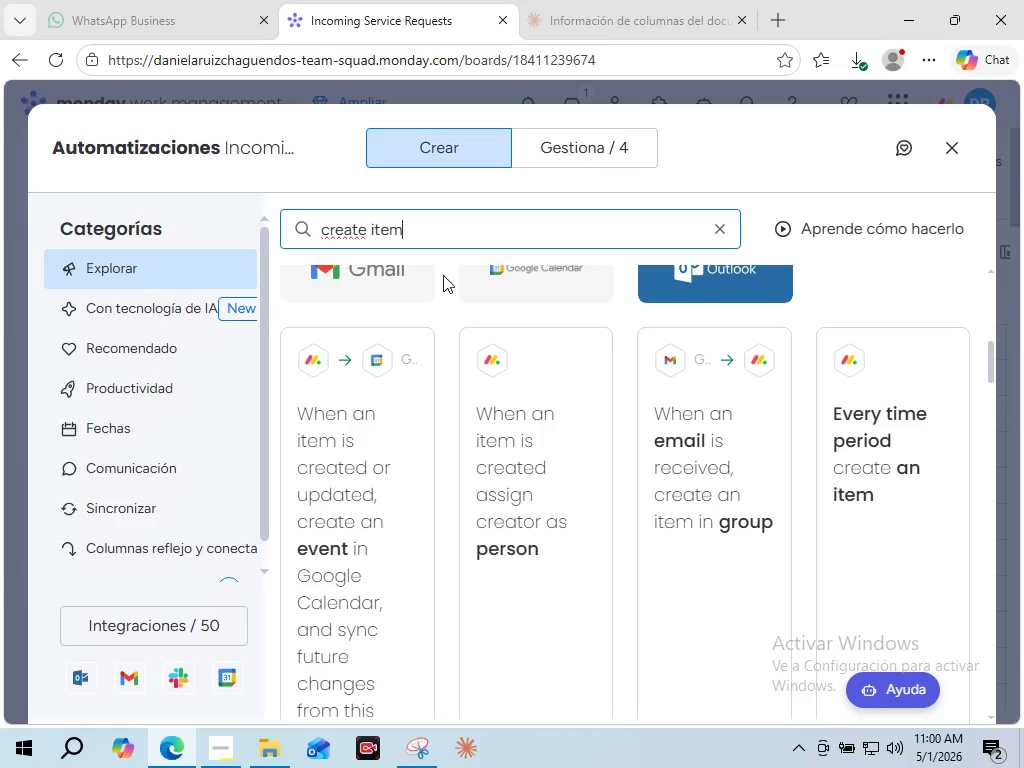 
wait(11.56)
 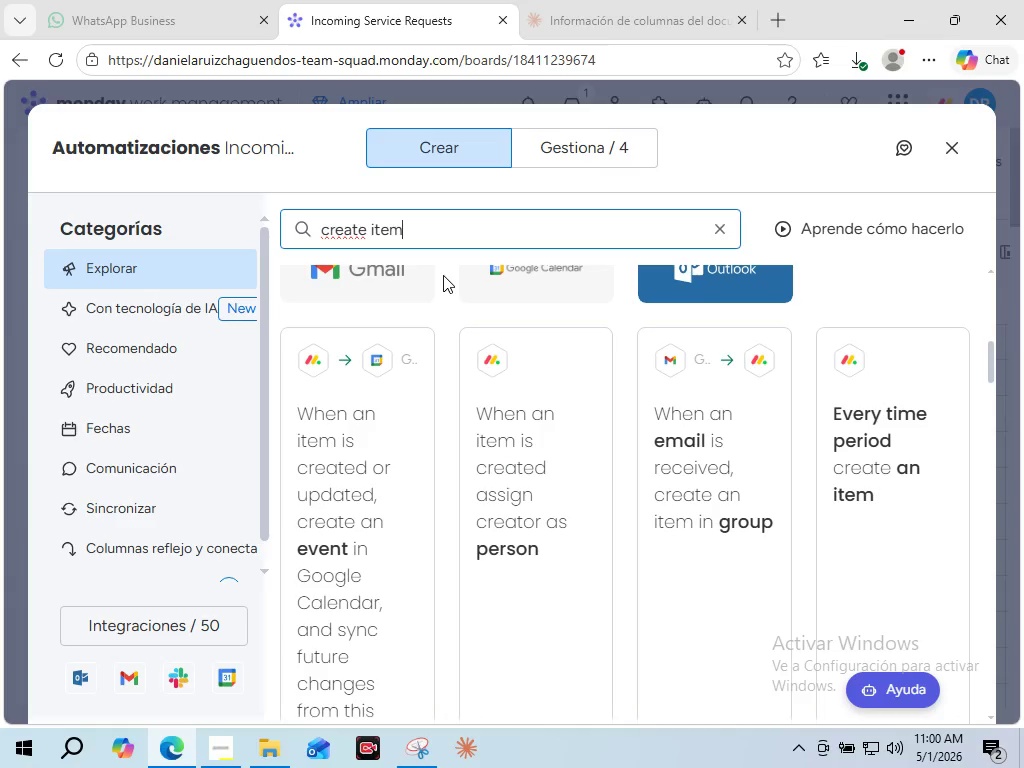 
type( in )
 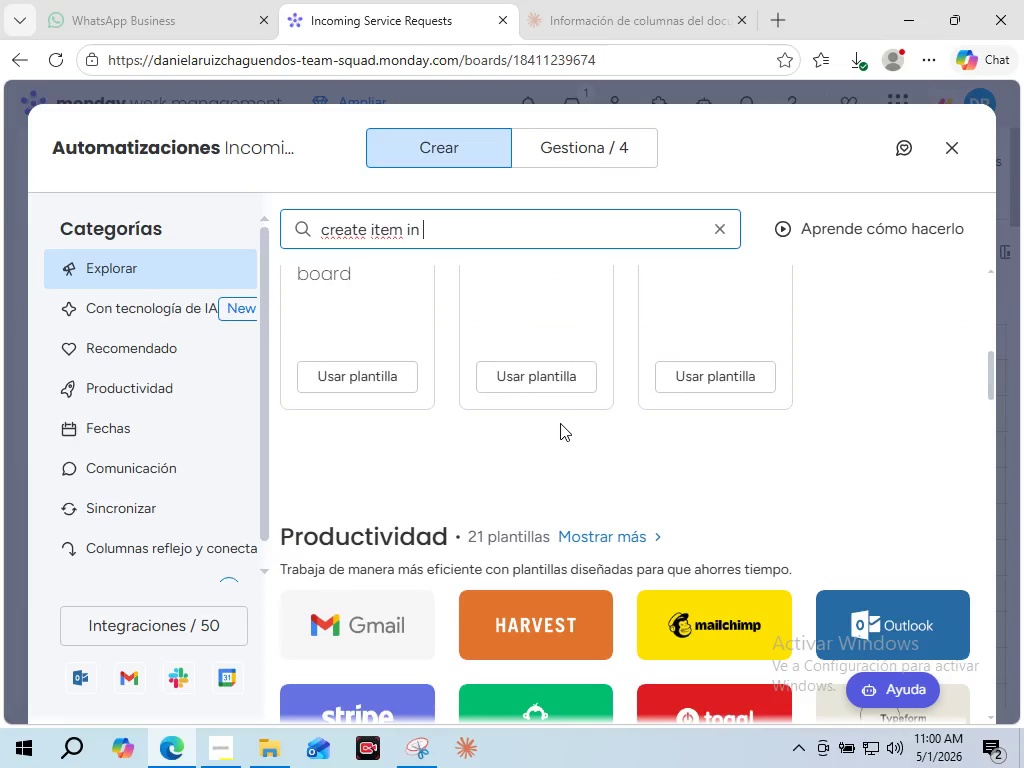 
scroll: coordinate [586, 430], scroll_direction: up, amount: 4.0
 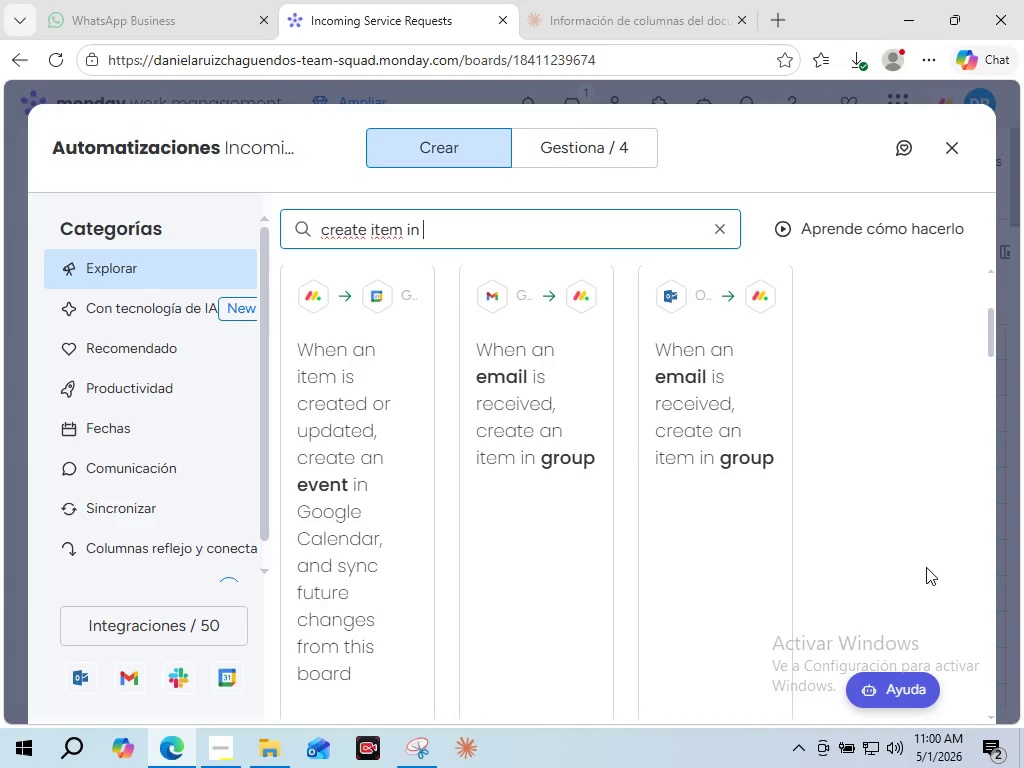 
wait(25.39)
 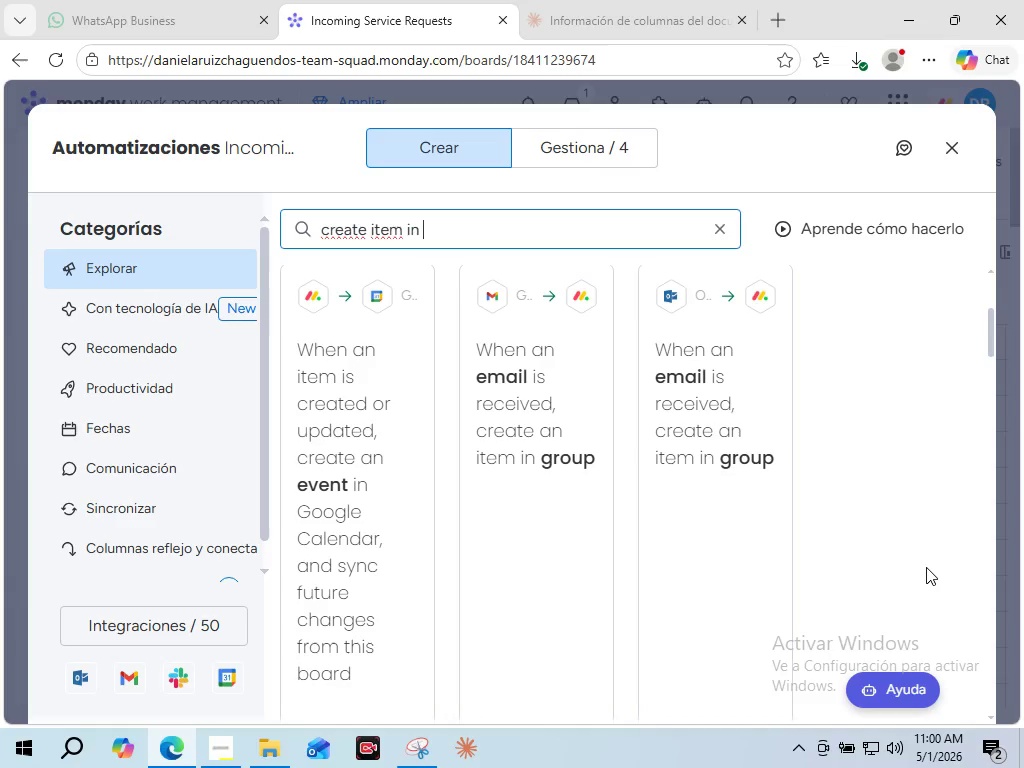 
scroll: coordinate [801, 512], scroll_direction: down, amount: 8.0
 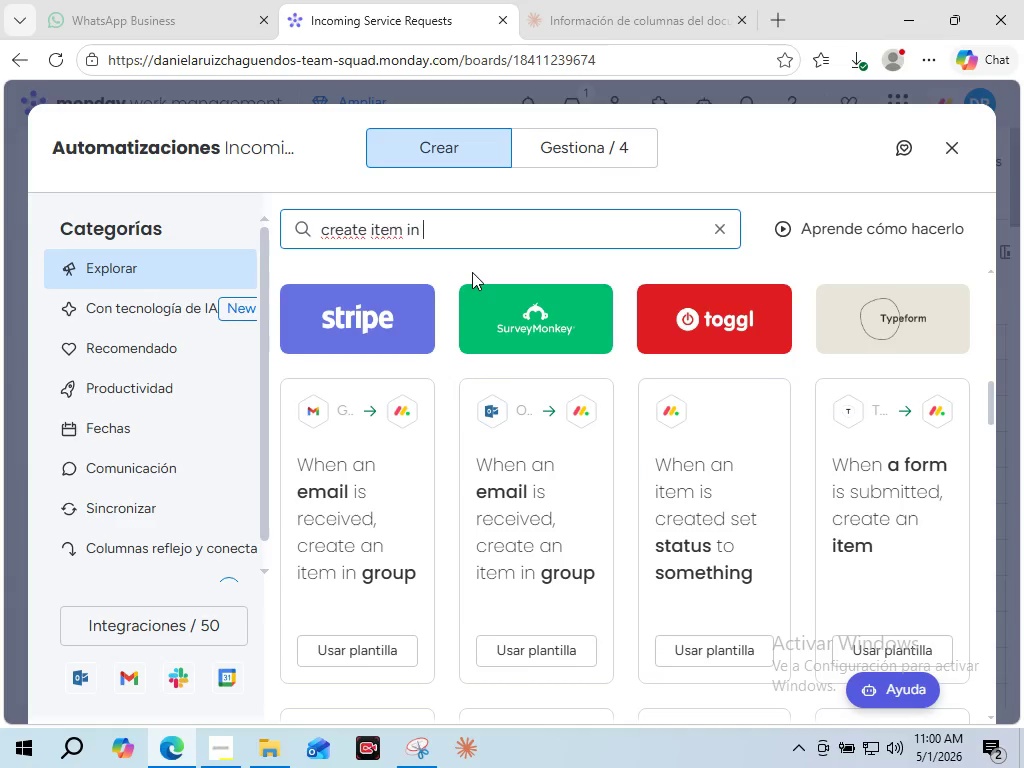 
wait(14.38)
 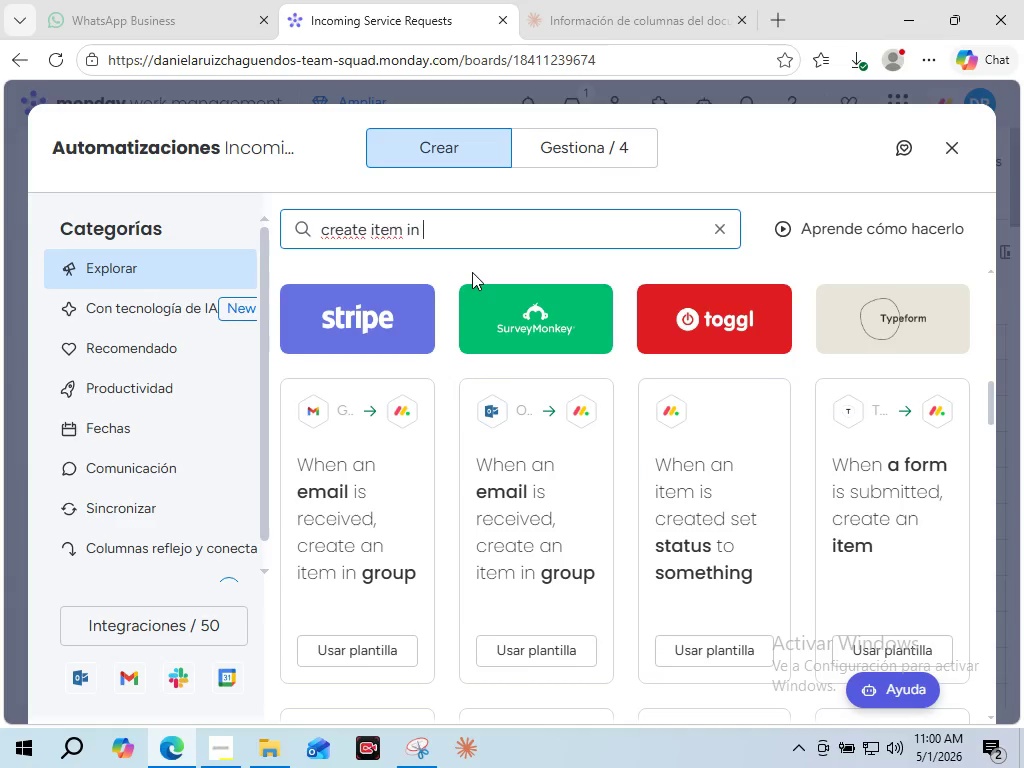 
scroll: coordinate [545, 476], scroll_direction: down, amount: 1.0
 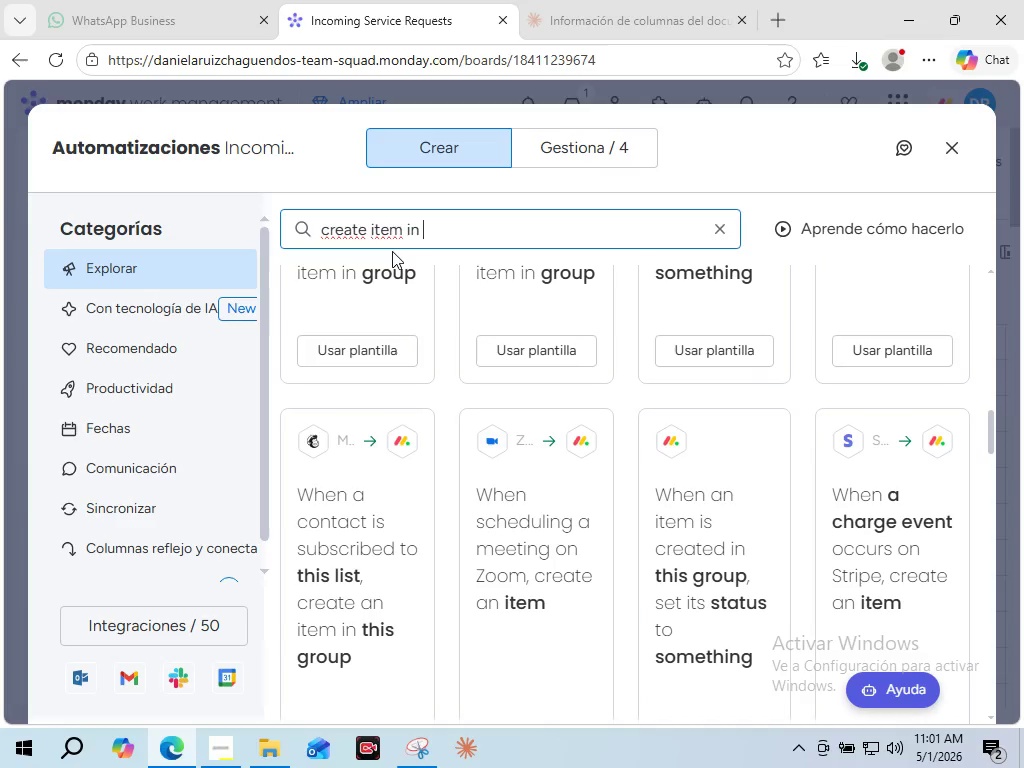 
double_click([391, 235])
 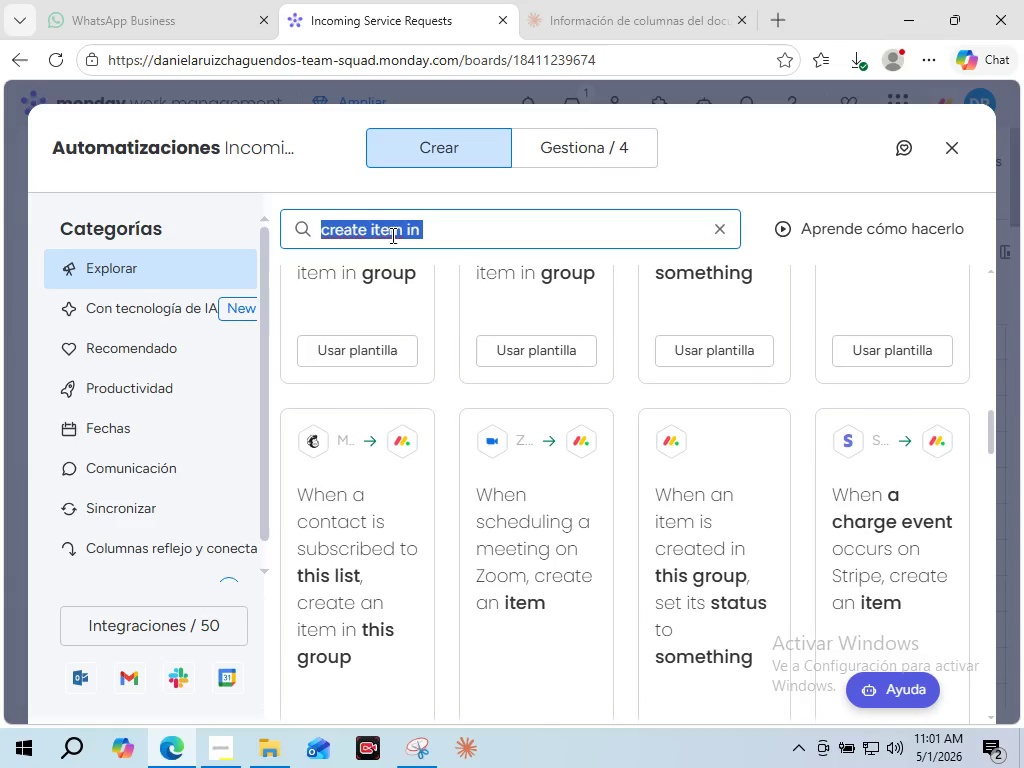 
triple_click([391, 235])
 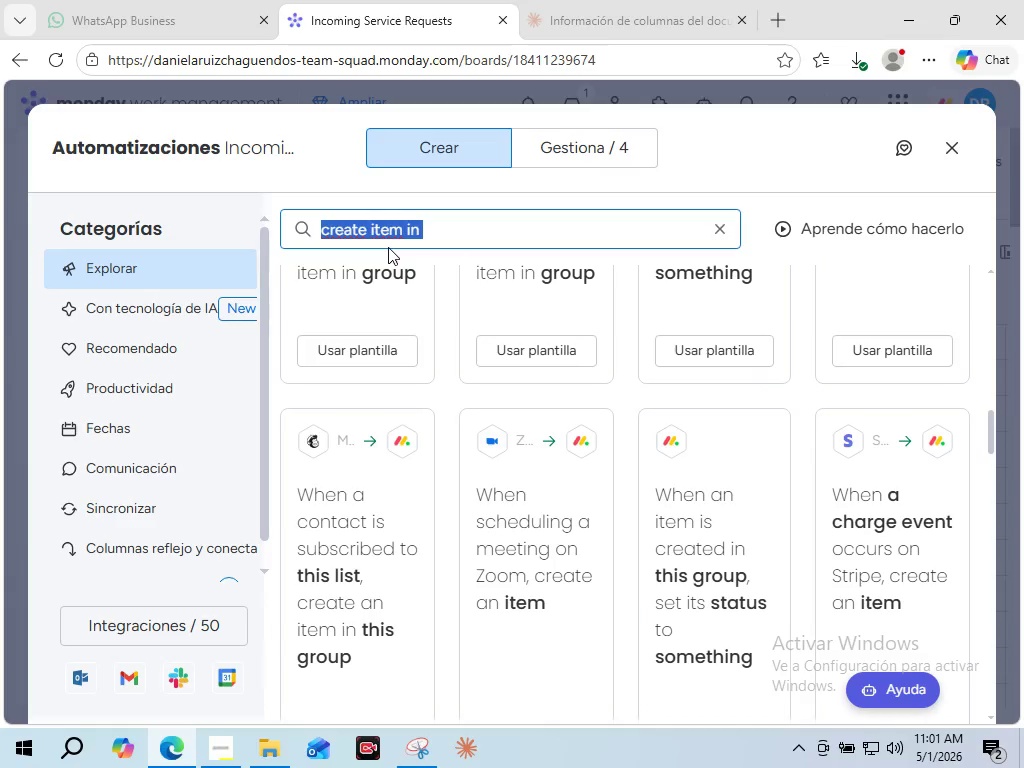 
type(Sa)
key(Backspace)
type(tatus changes to someti)
key(Backspace)
type(hing)
 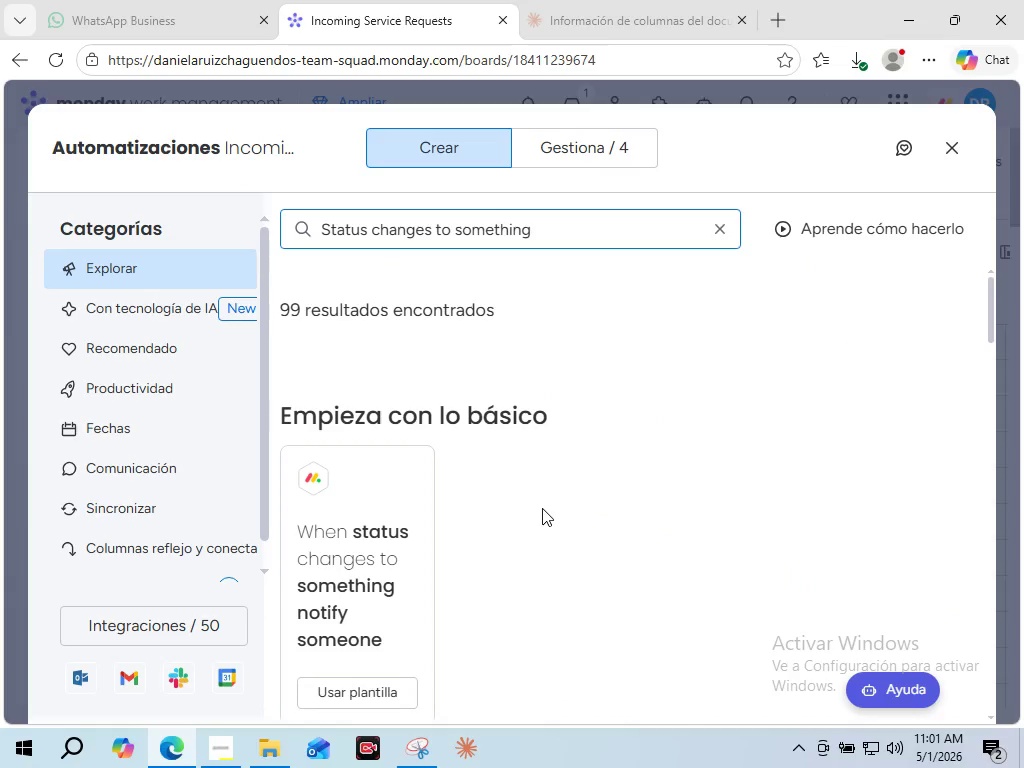 
wait(5.2)
 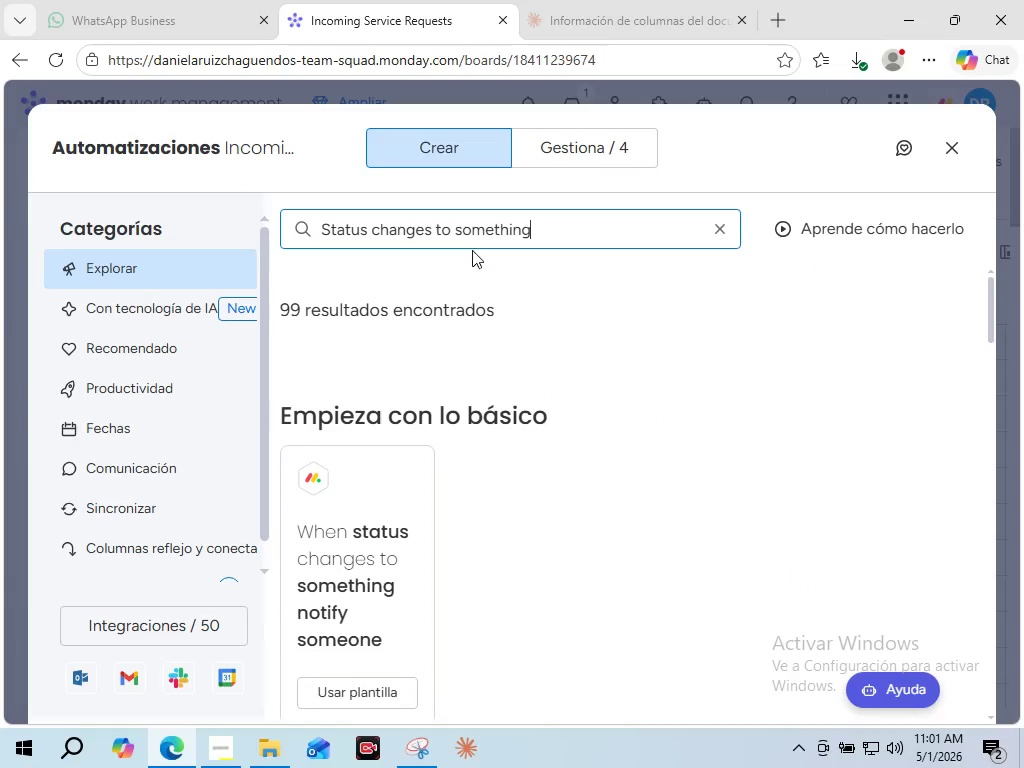 
scroll: coordinate [542, 512], scroll_direction: down, amount: 6.0
 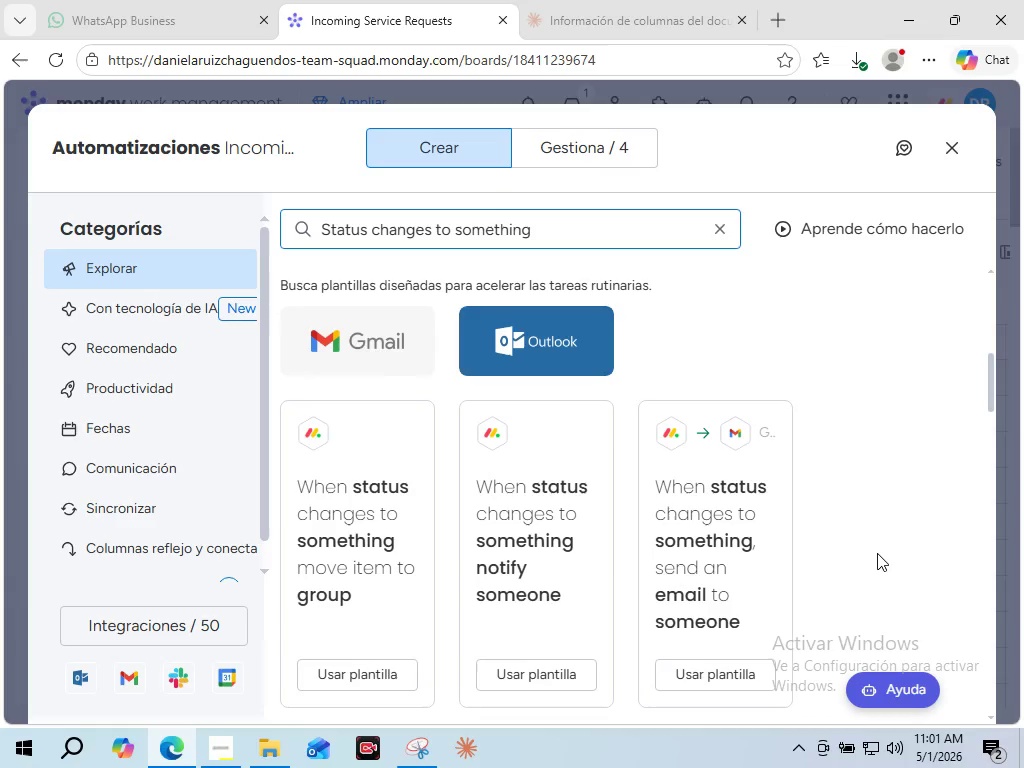 
wait(5.22)
 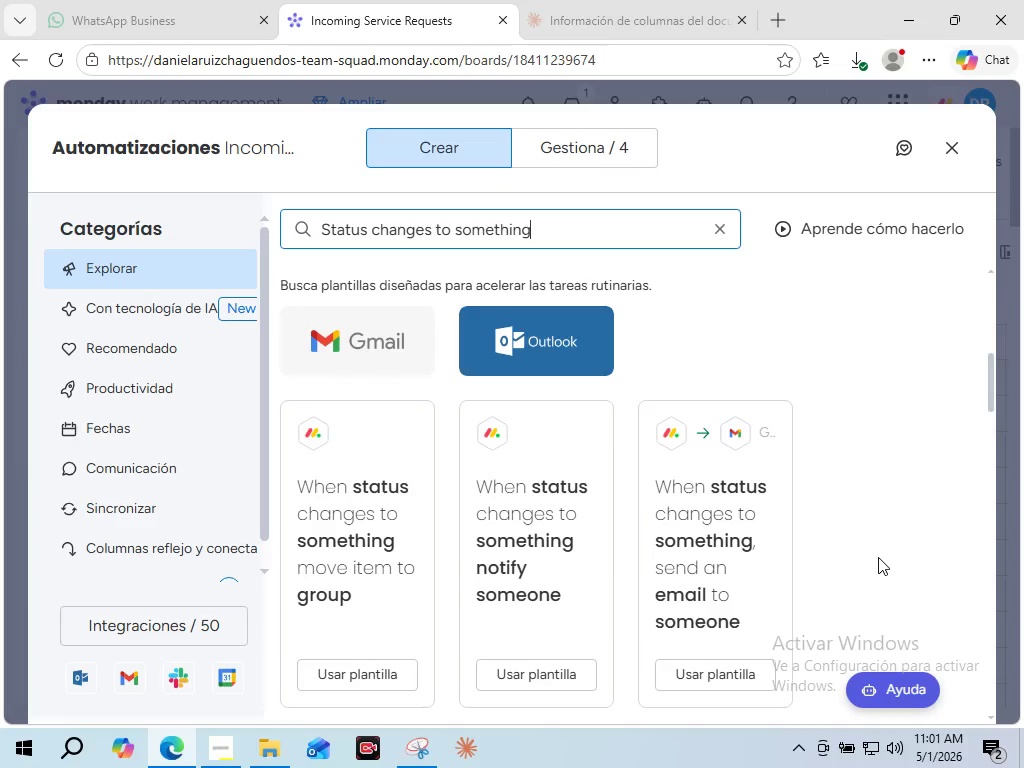 
type( create)
 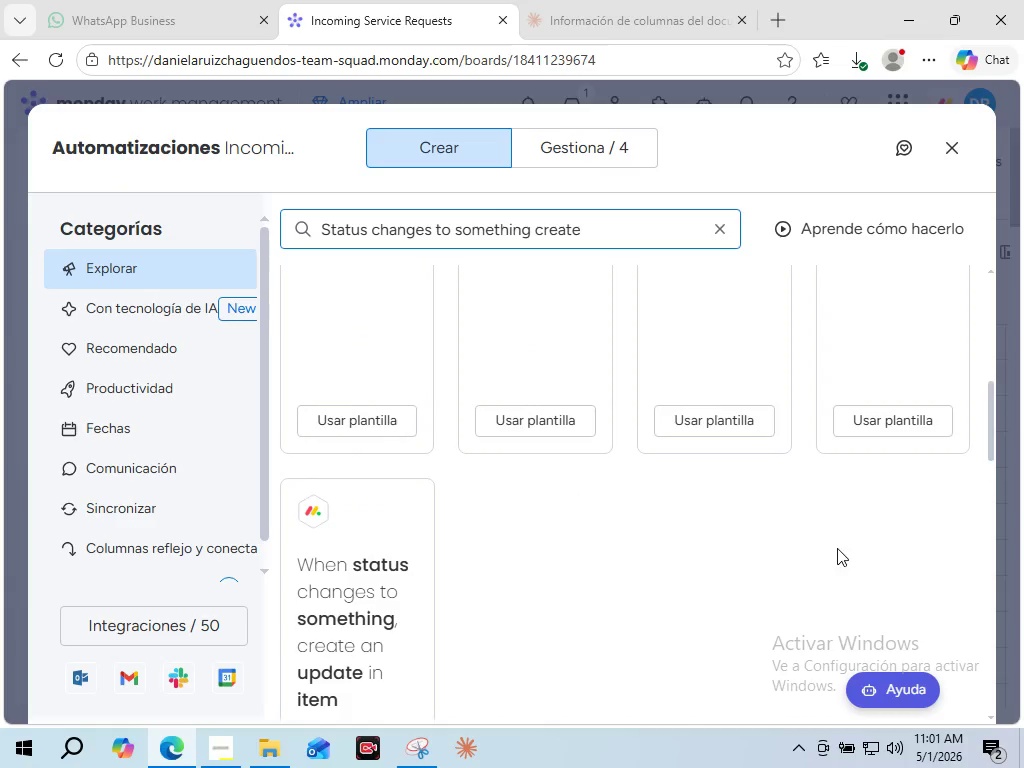 
scroll: coordinate [812, 551], scroll_direction: down, amount: 1.0
 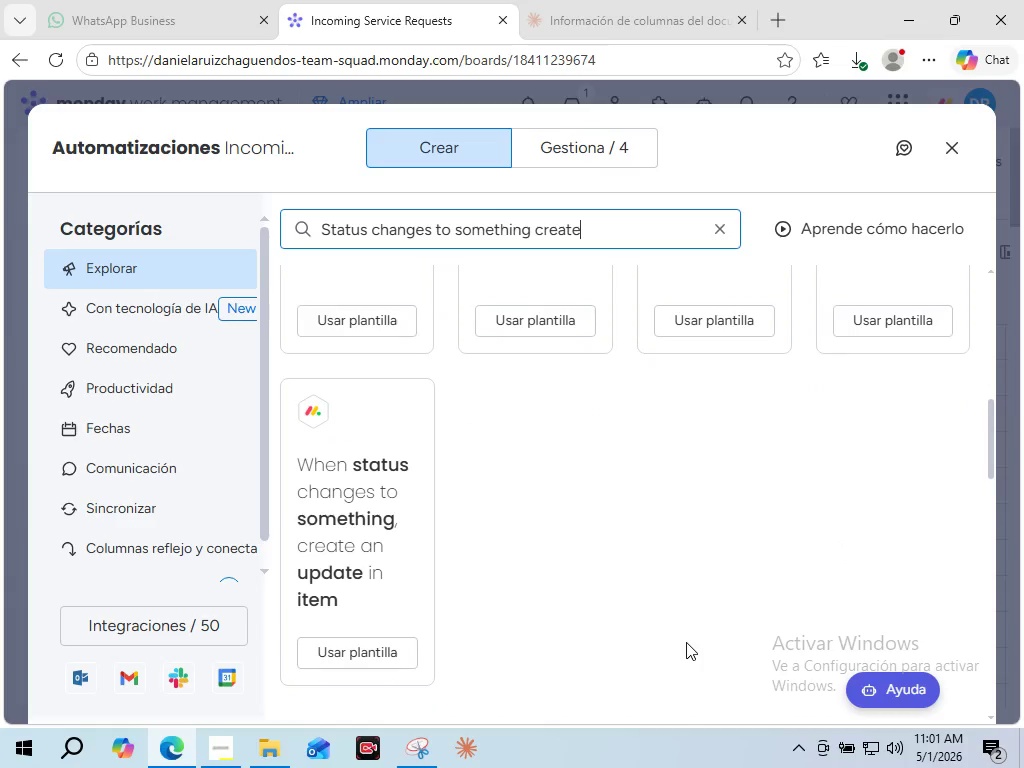 
scroll: coordinate [686, 642], scroll_direction: up, amount: 2.0
 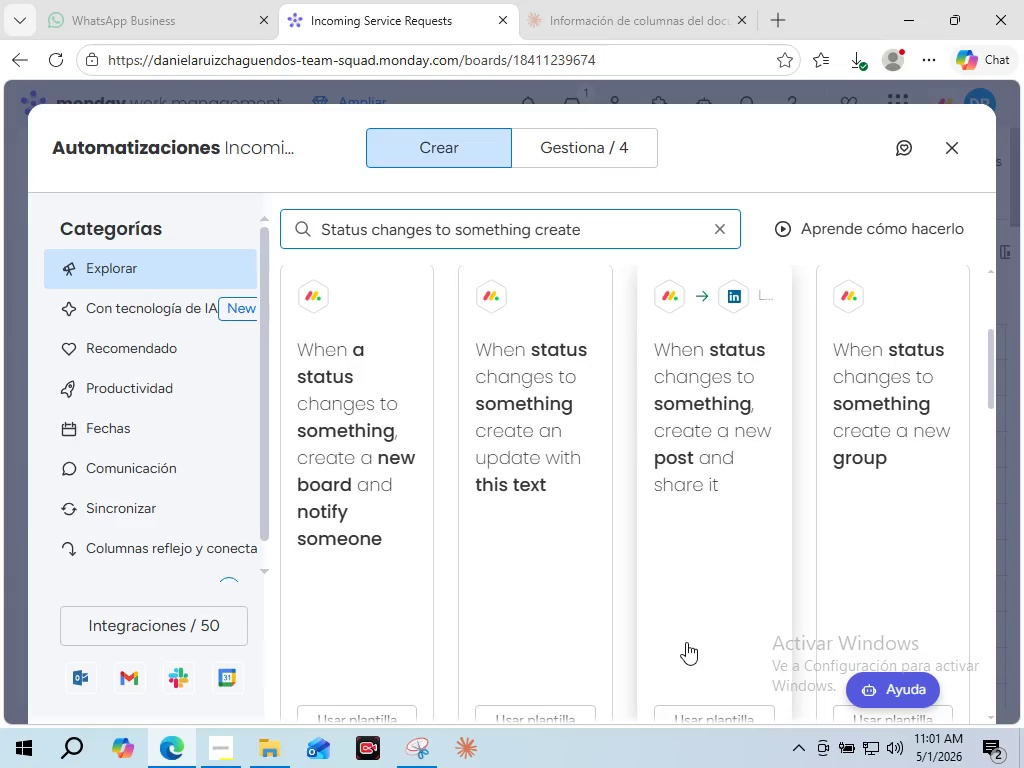 
wait(10.78)
 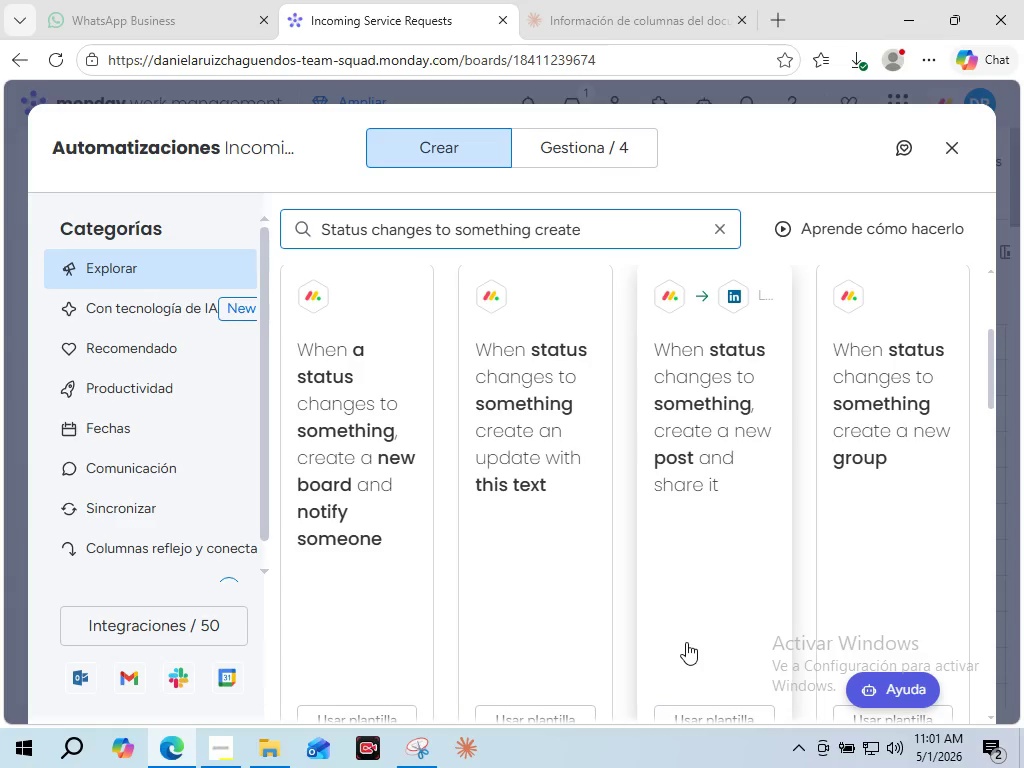 
scroll: coordinate [686, 642], scroll_direction: down, amount: 3.0
 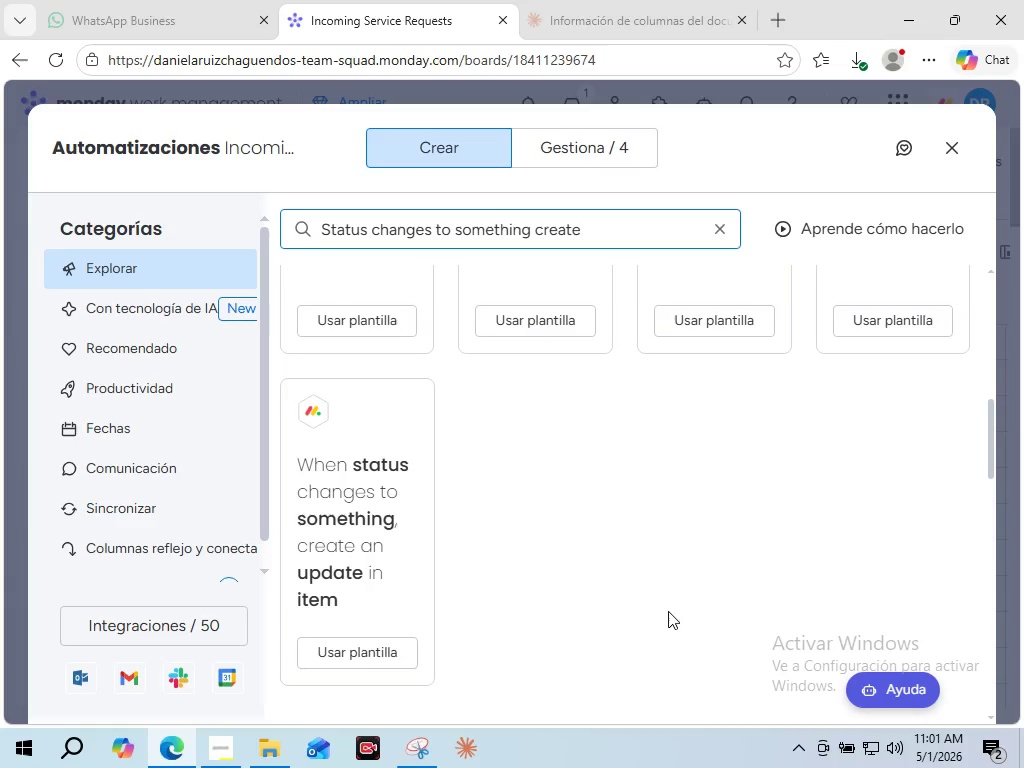 
wait(13.95)
 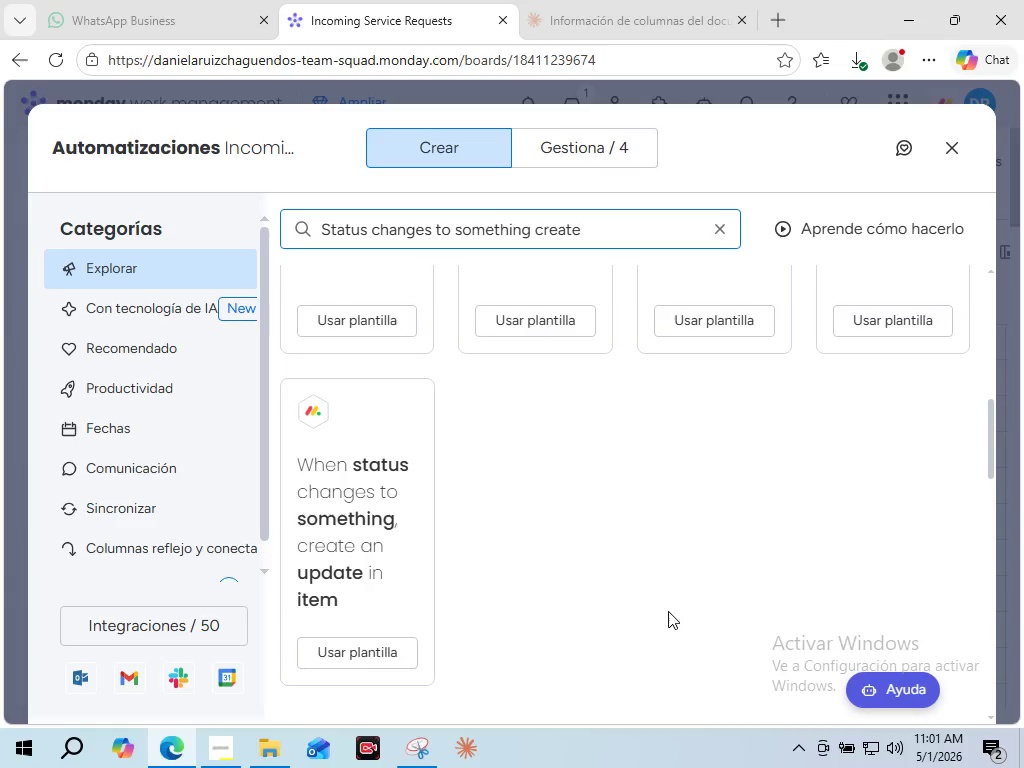 
scroll: coordinate [662, 611], scroll_direction: up, amount: 2.0
 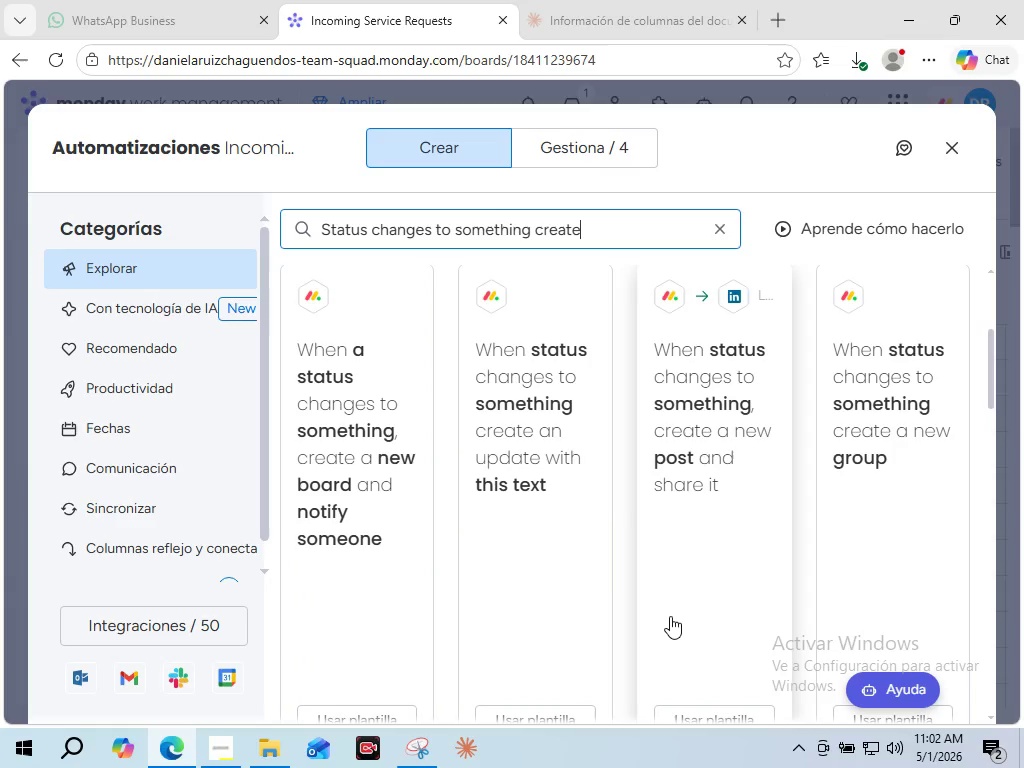 
wait(9.16)
 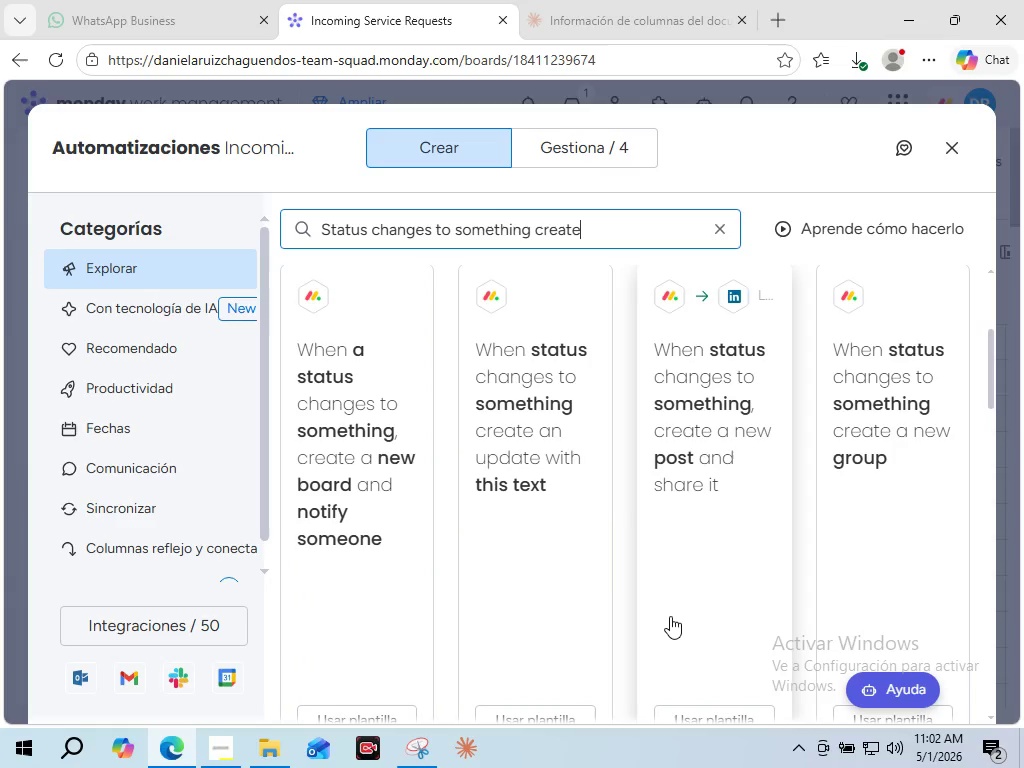 
scroll: coordinate [677, 582], scroll_direction: down, amount: 4.0
 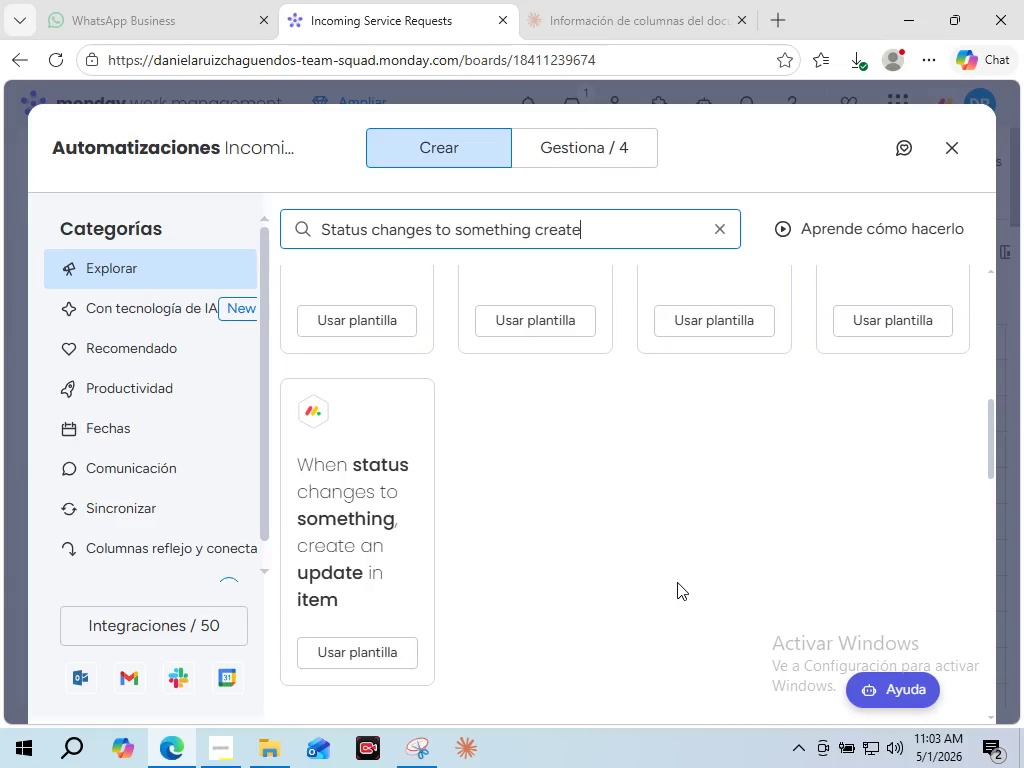 
wait(63.42)
 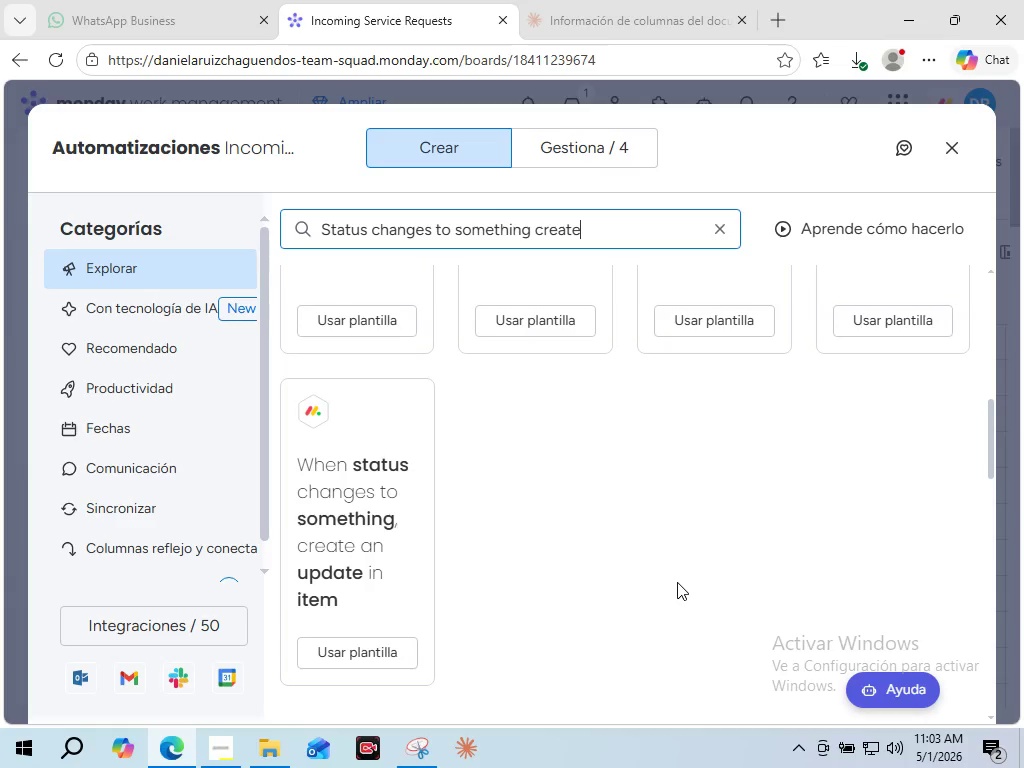 
scroll: coordinate [677, 582], scroll_direction: up, amount: 3.0
 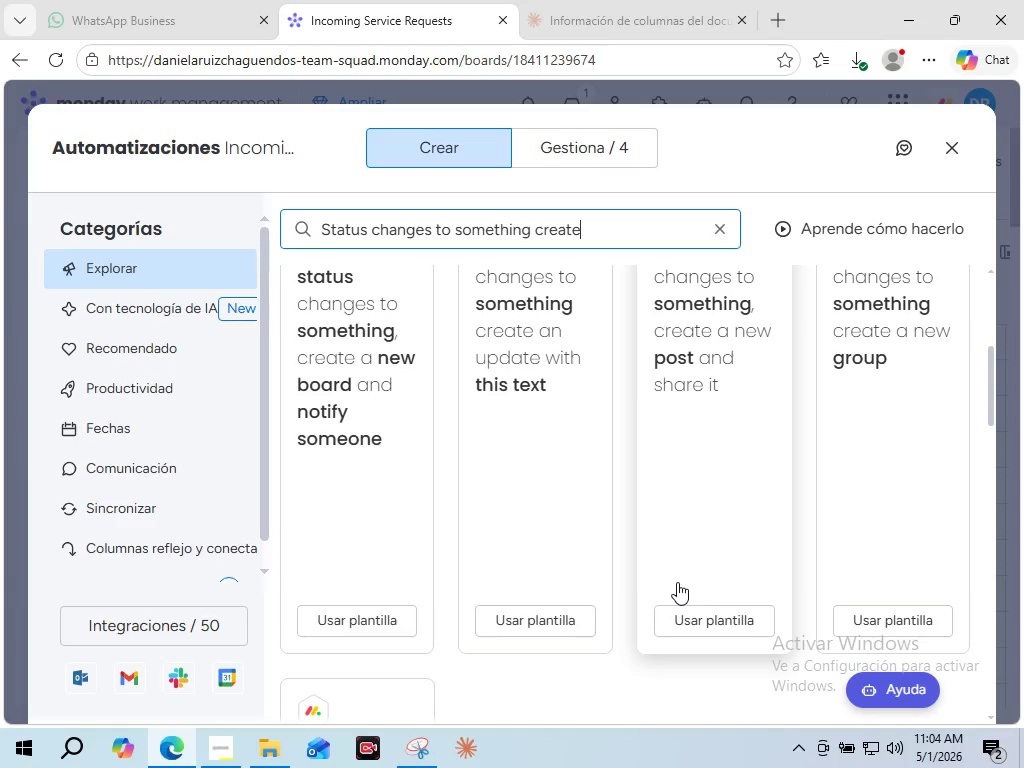 
wait(109.4)
 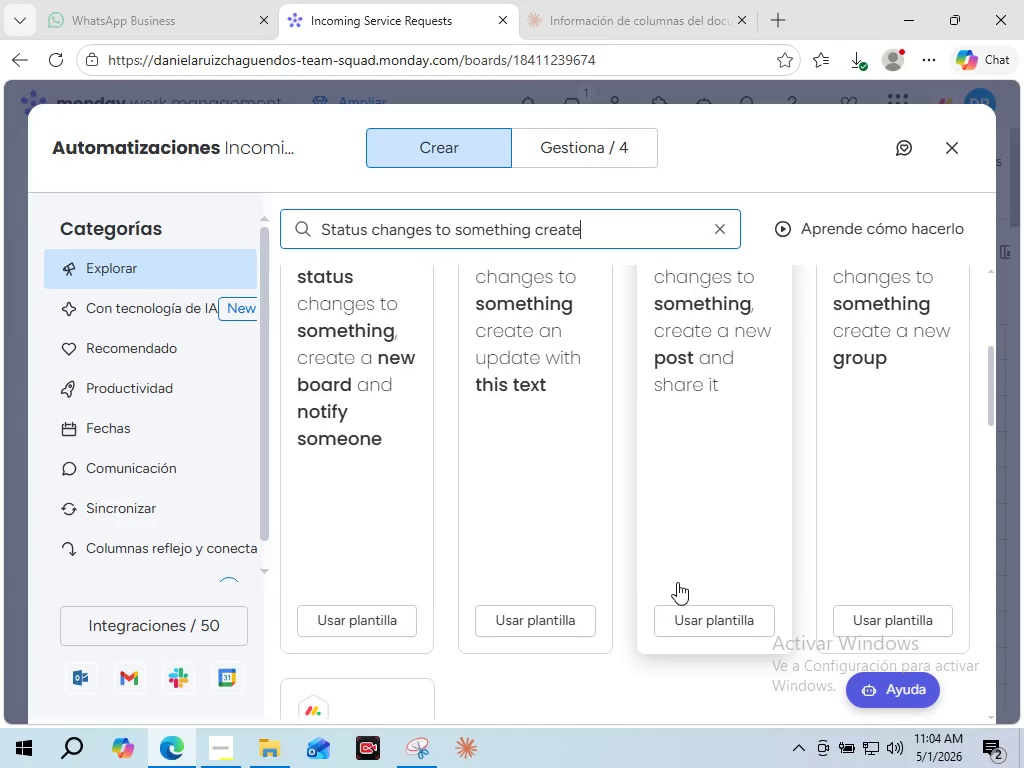 
scroll: coordinate [672, 566], scroll_direction: up, amount: 1.0
 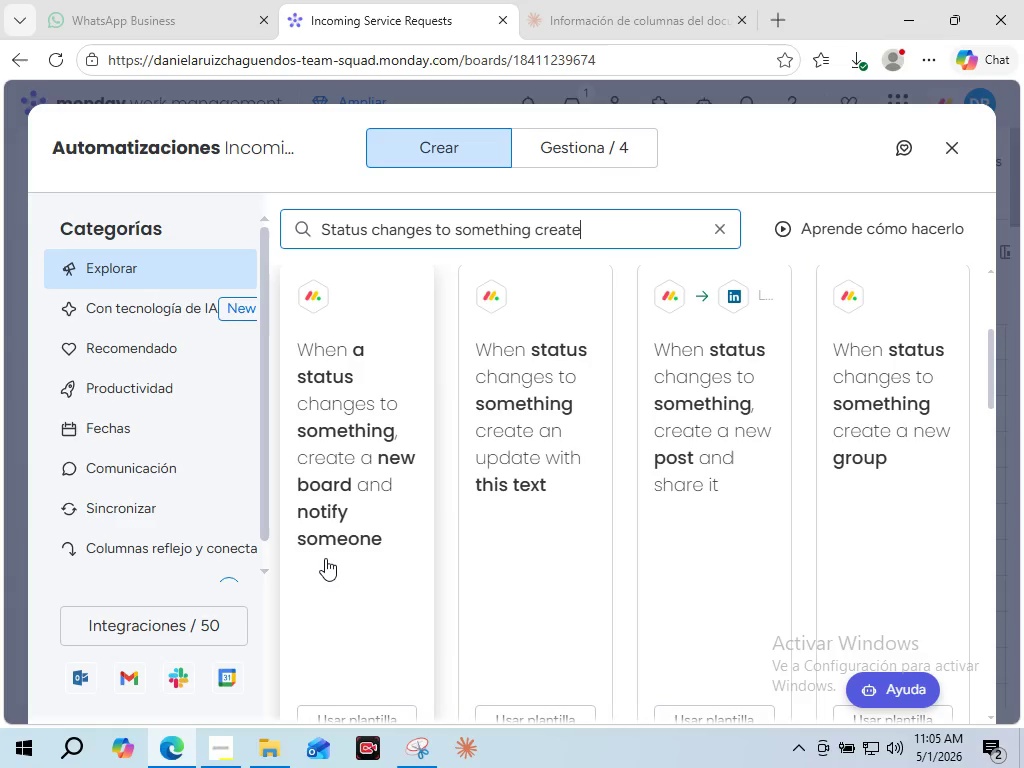 
wait(29.04)
 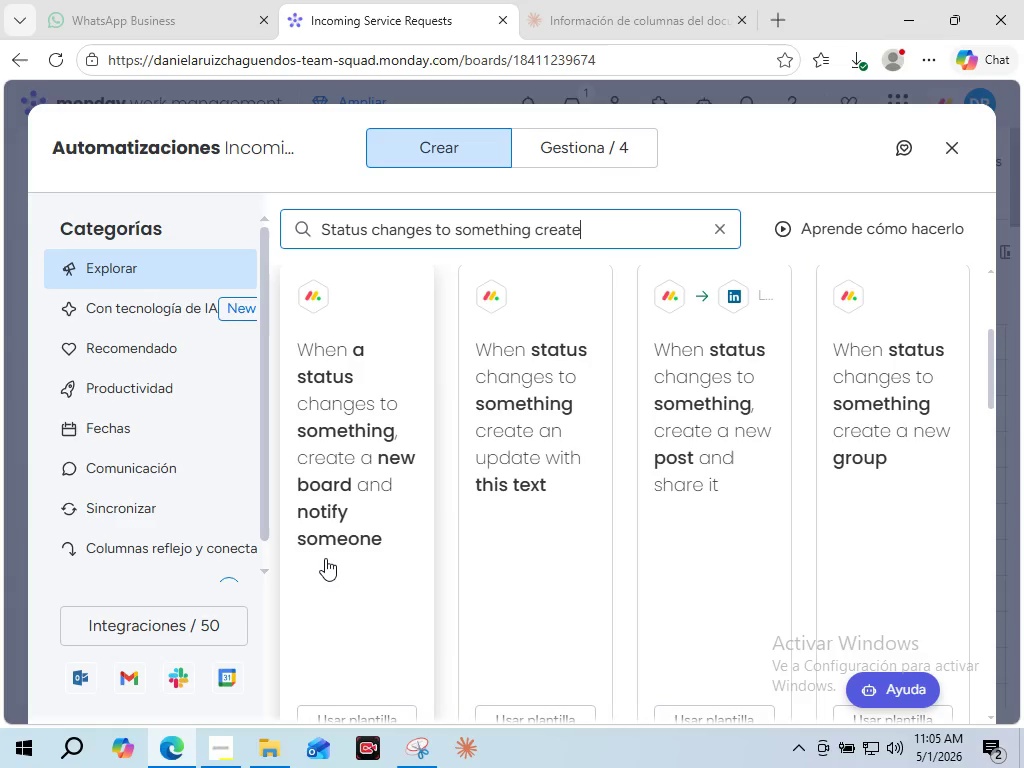 
left_click([325, 558])
 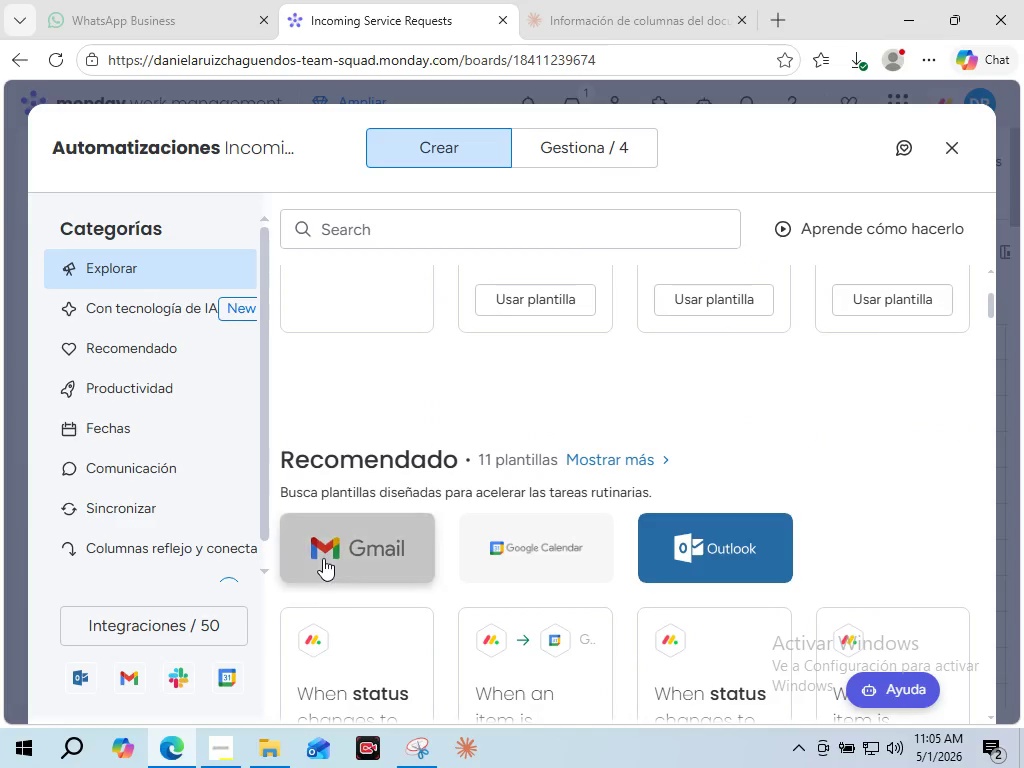 
scroll: coordinate [406, 537], scroll_direction: up, amount: 6.0
 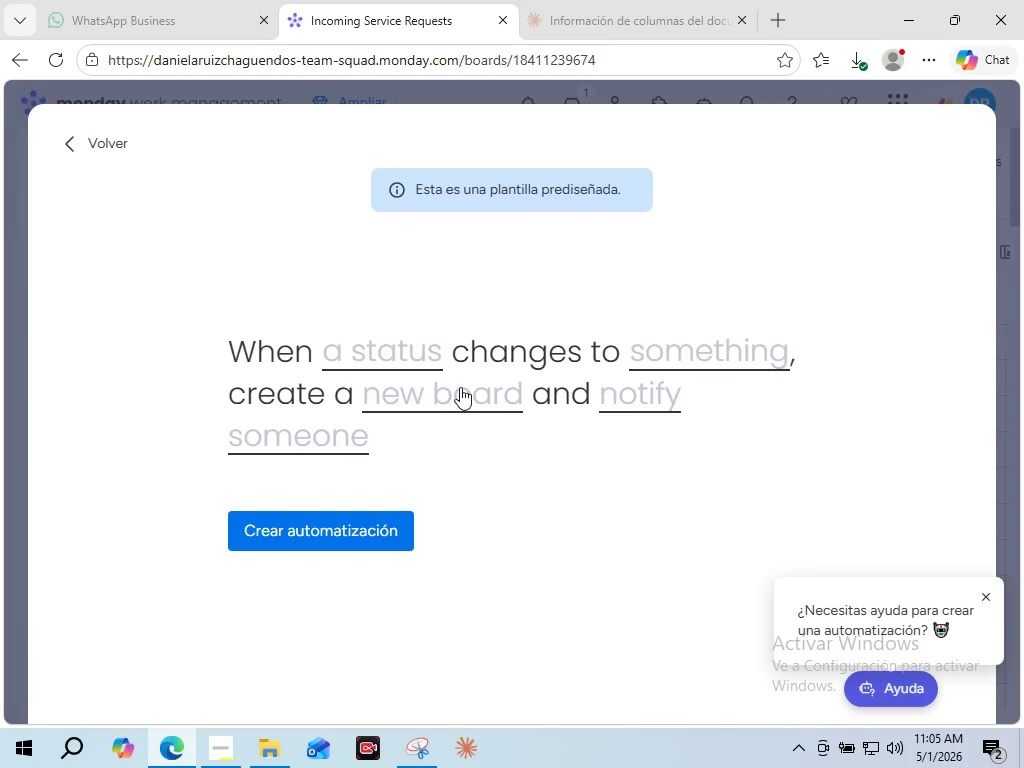 
left_click([403, 357])
 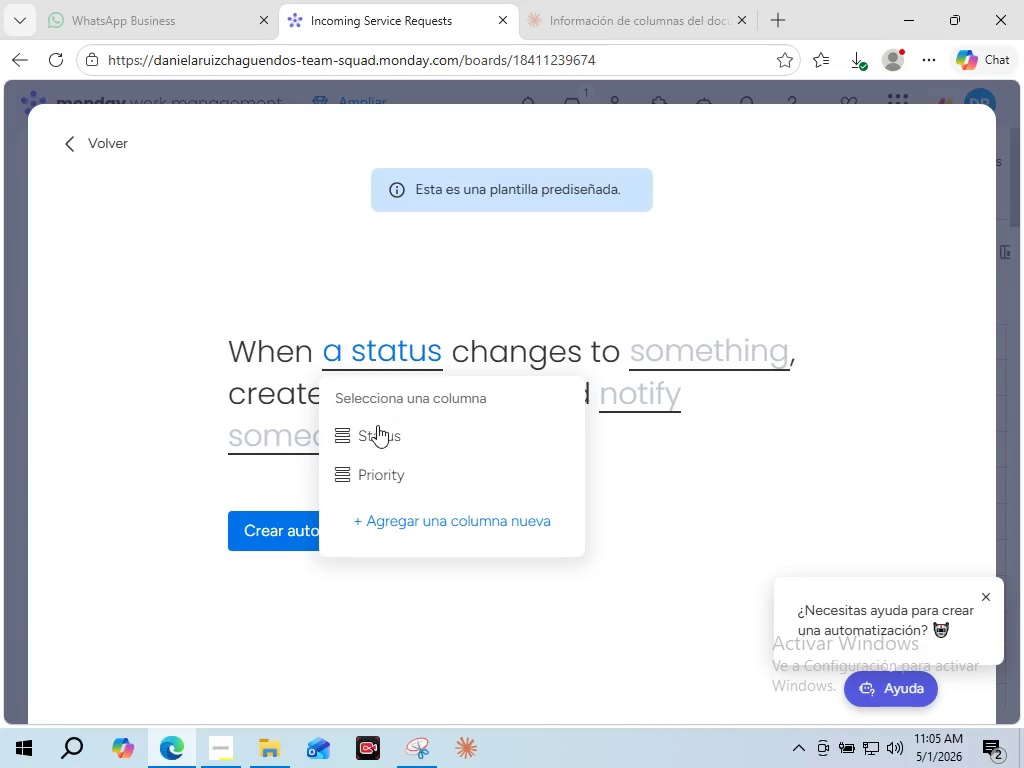 
left_click([377, 432])
 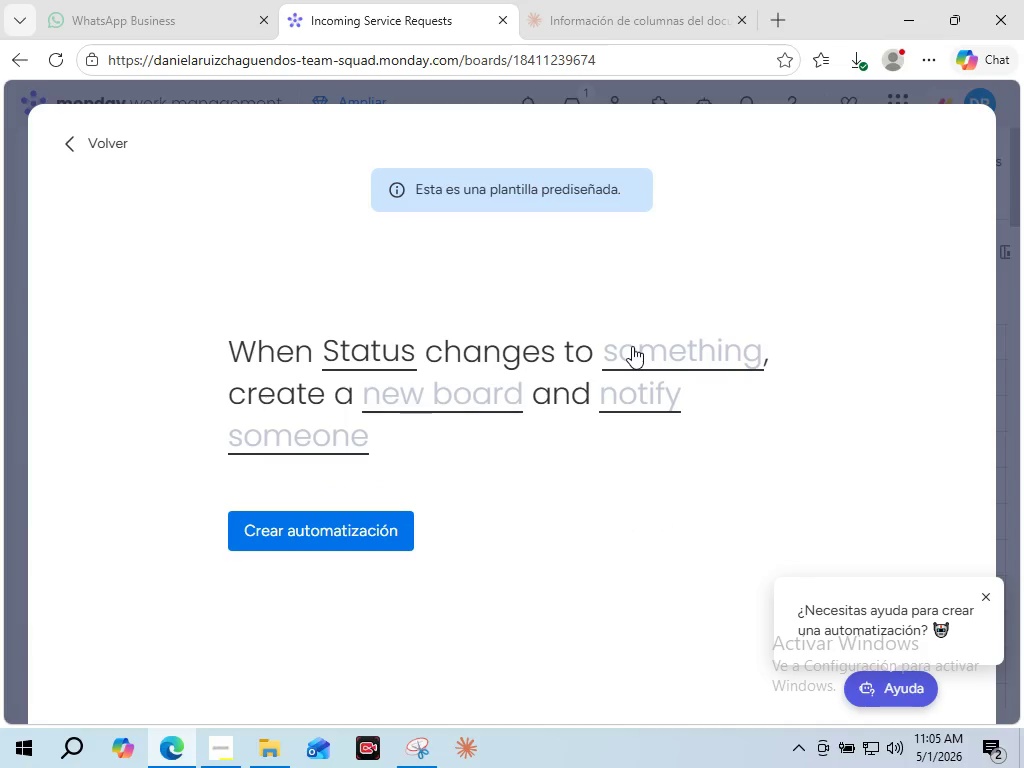 
left_click([632, 346])
 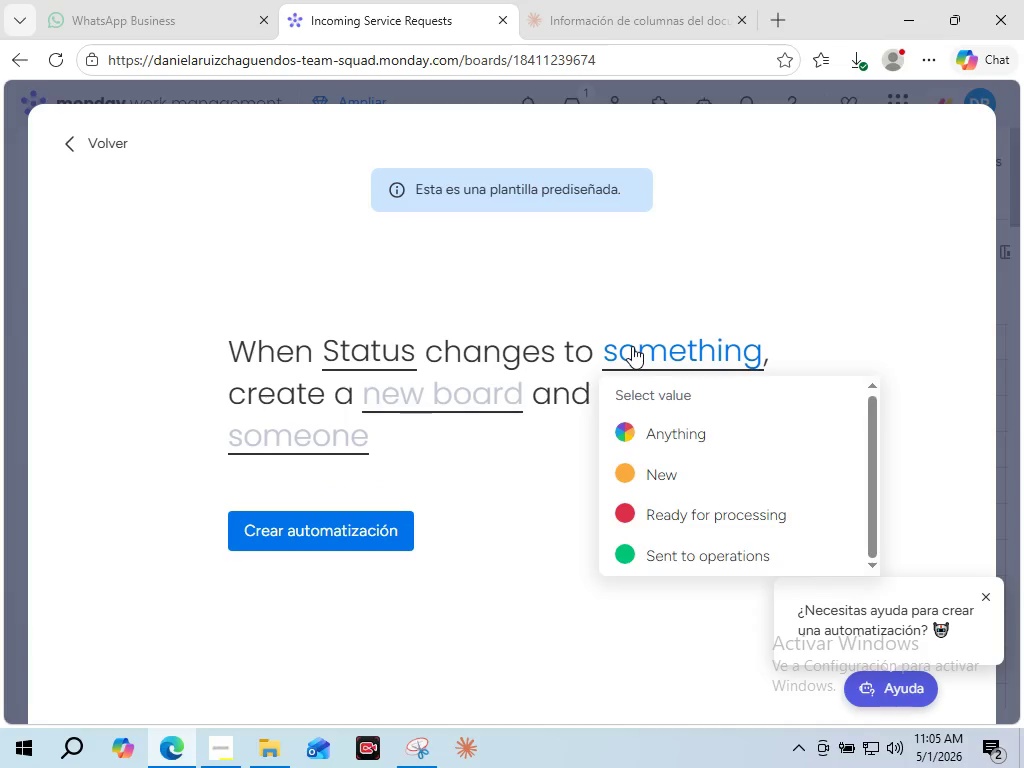 
left_click([677, 522])
 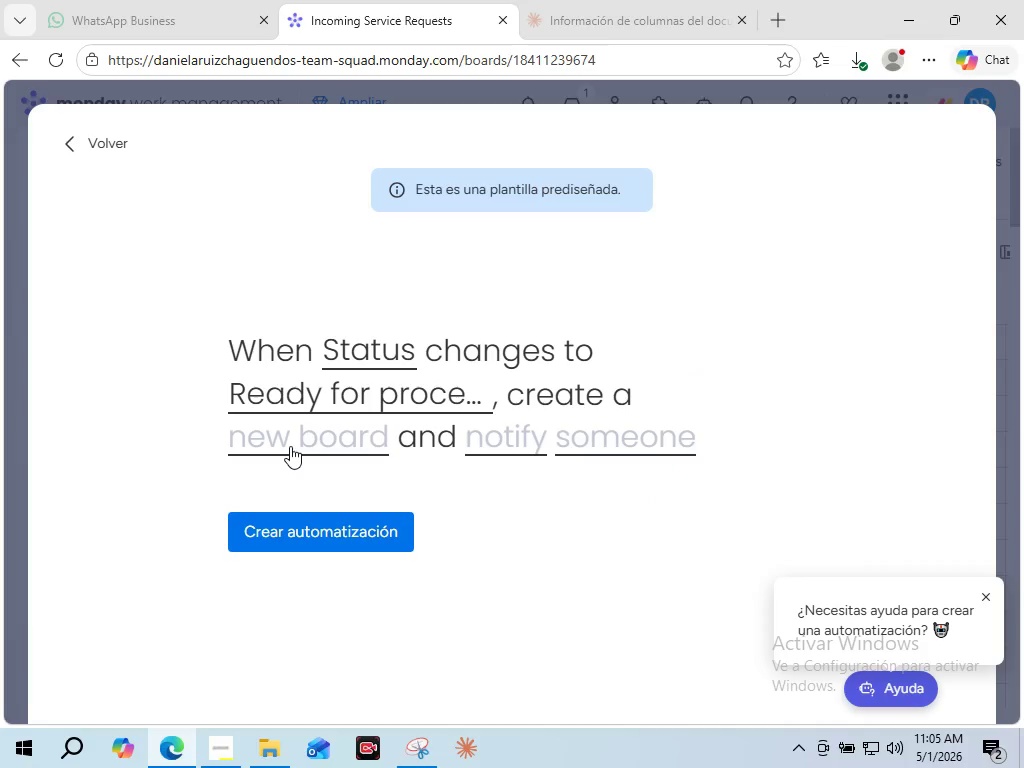 
left_click([290, 446])
 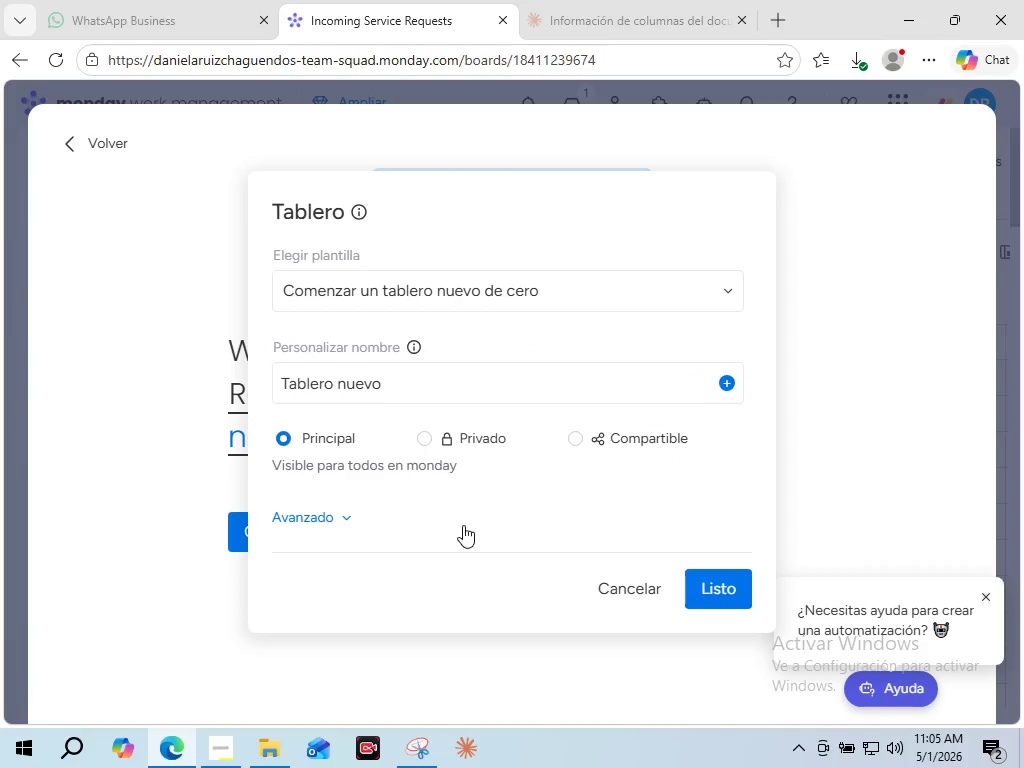 
left_click([522, 297])
 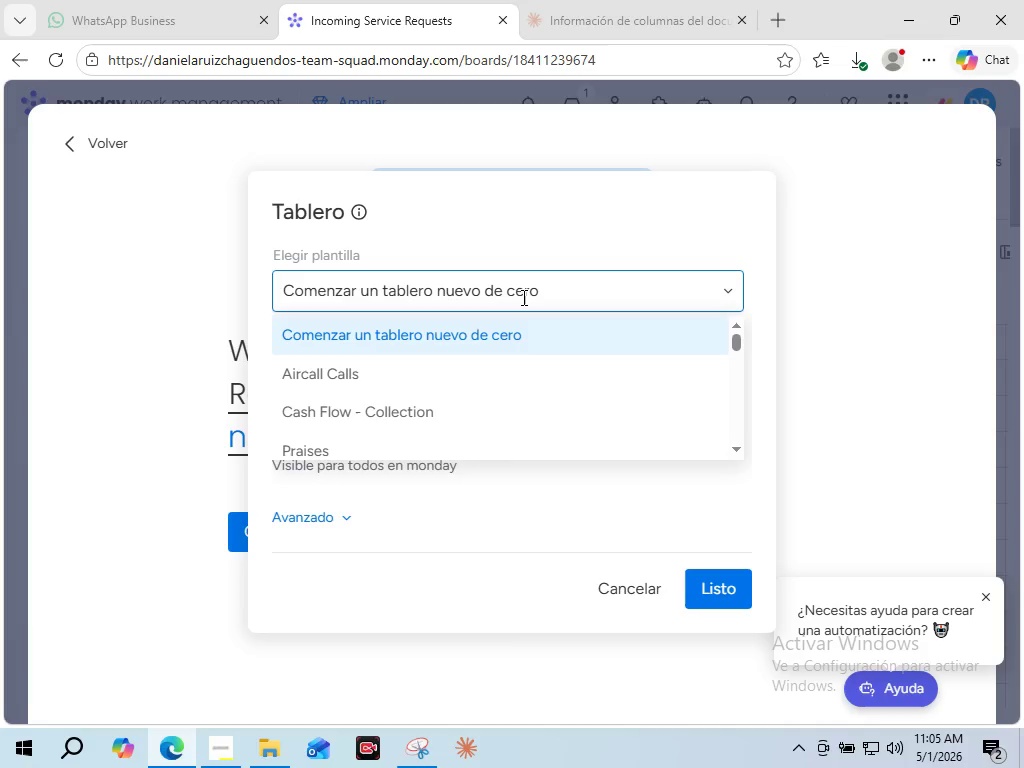 
wait(5.8)
 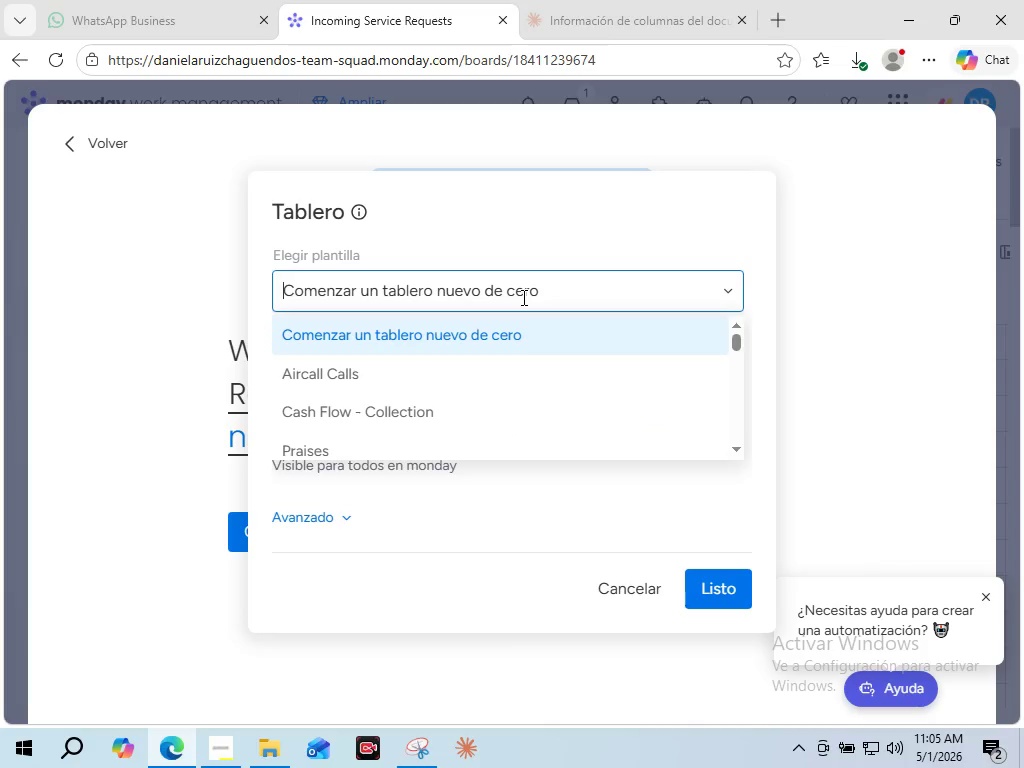 
scroll: coordinate [496, 388], scroll_direction: down, amount: 1.0
 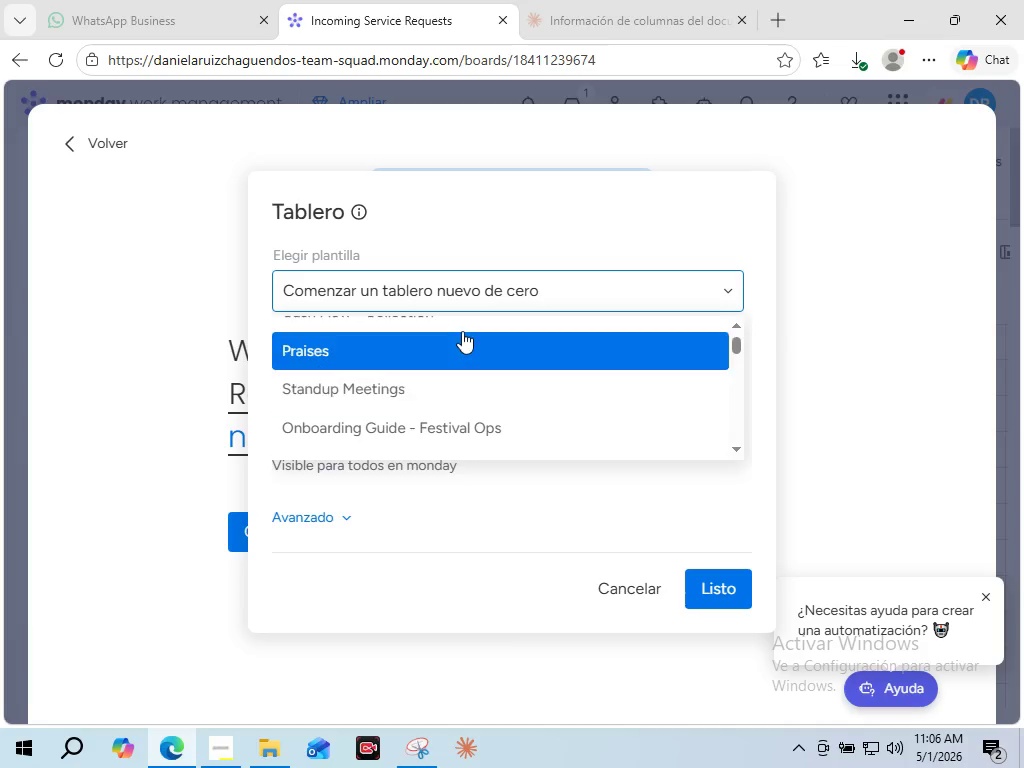 
wait(5.68)
 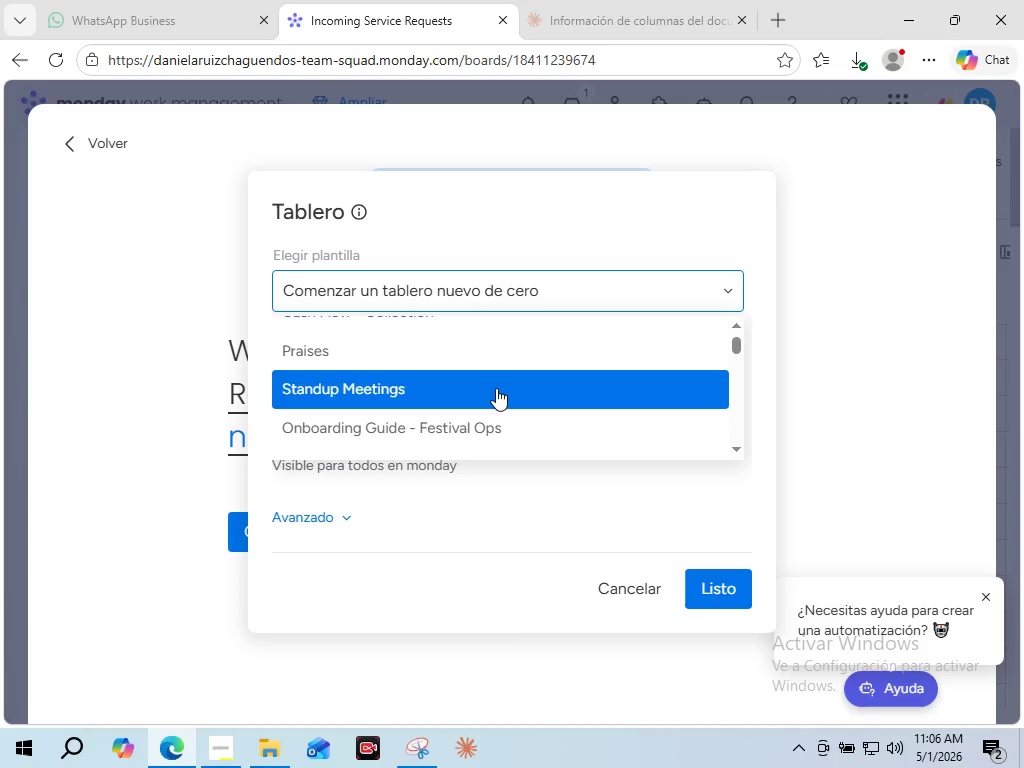 
type(ser)
key(Backspace)
key(Backspace)
key(Backspace)
 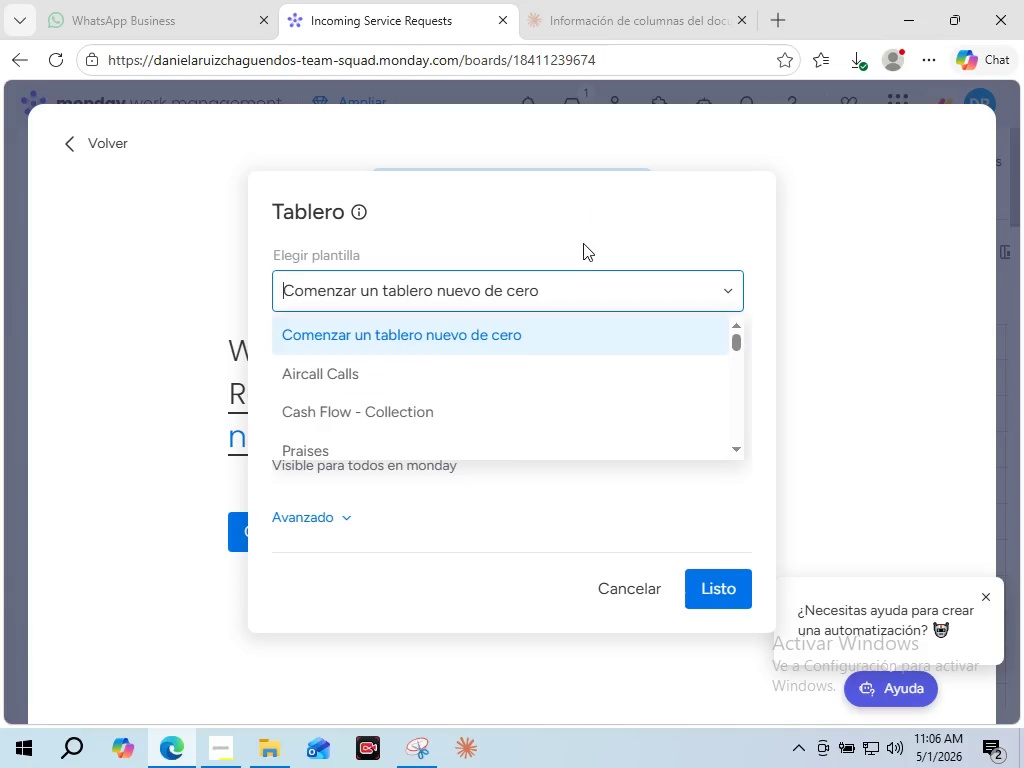 
left_click([583, 243])
 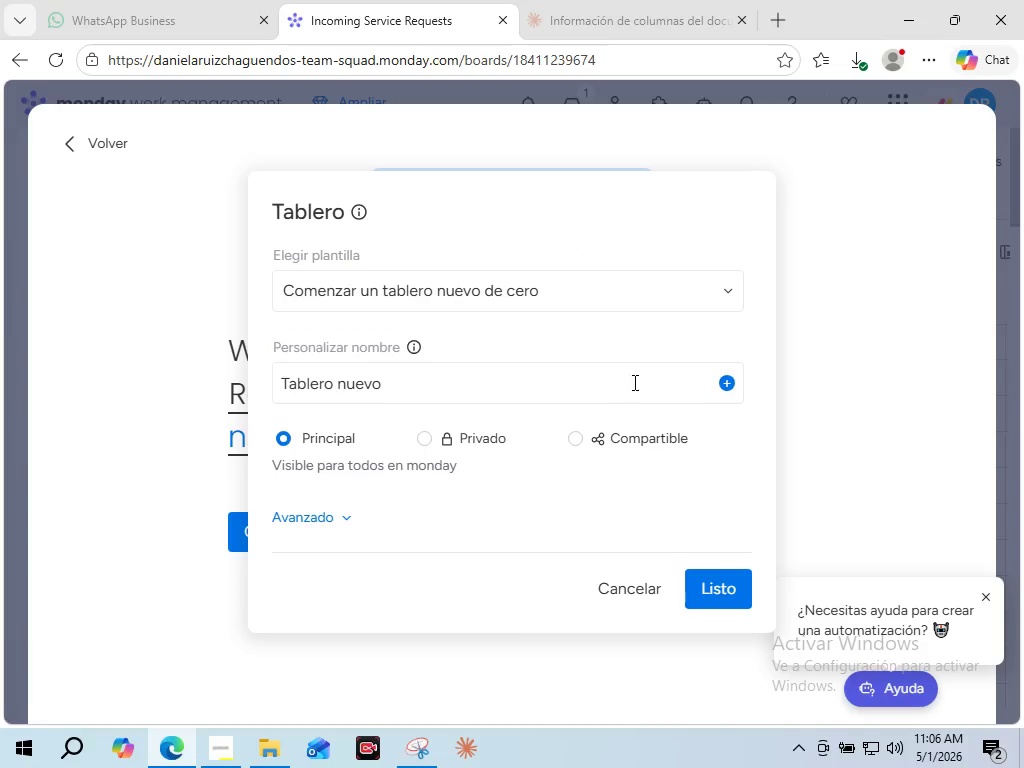 
left_click([633, 382])
 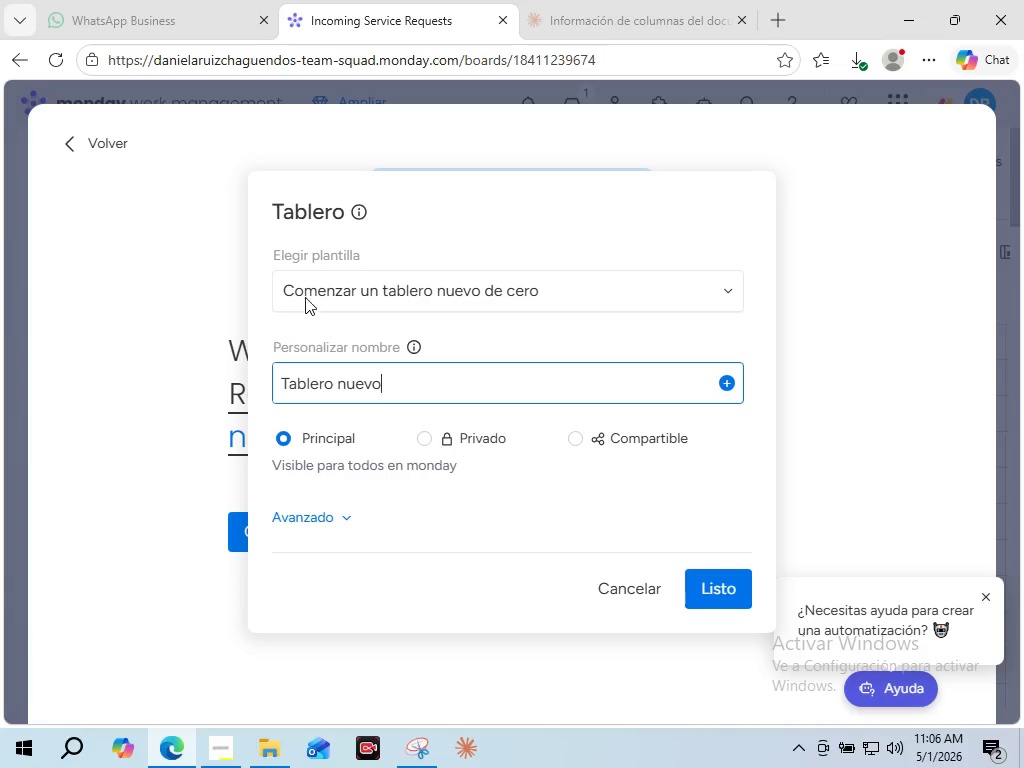 
wait(7.48)
 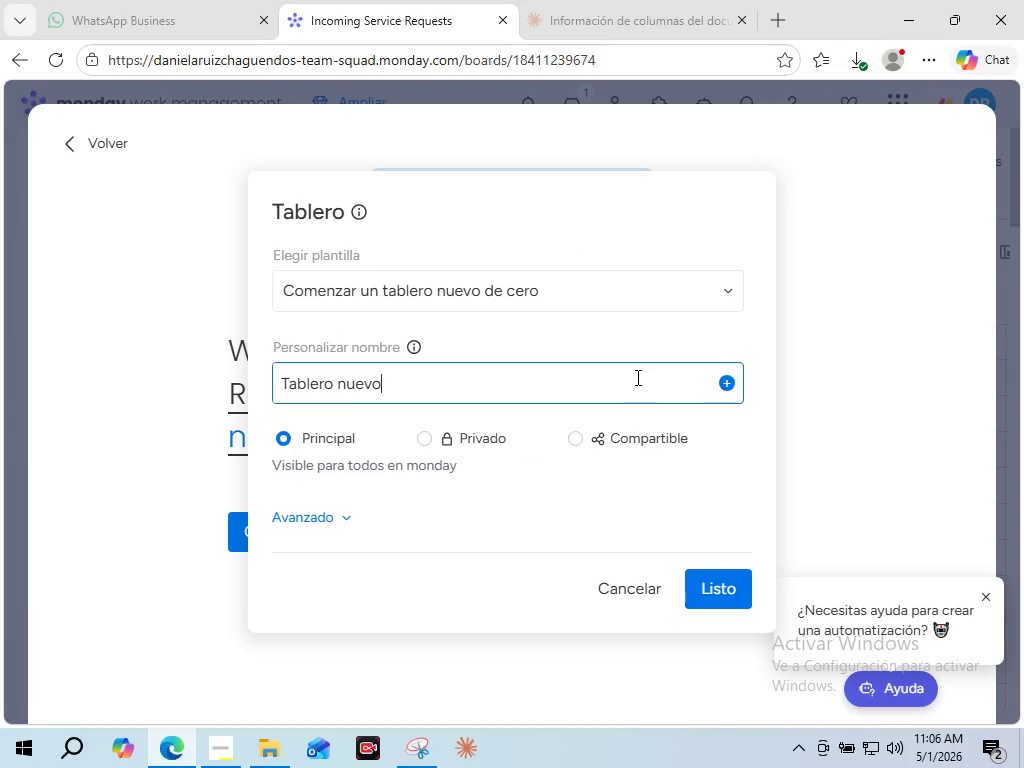 
left_click([331, 517])
 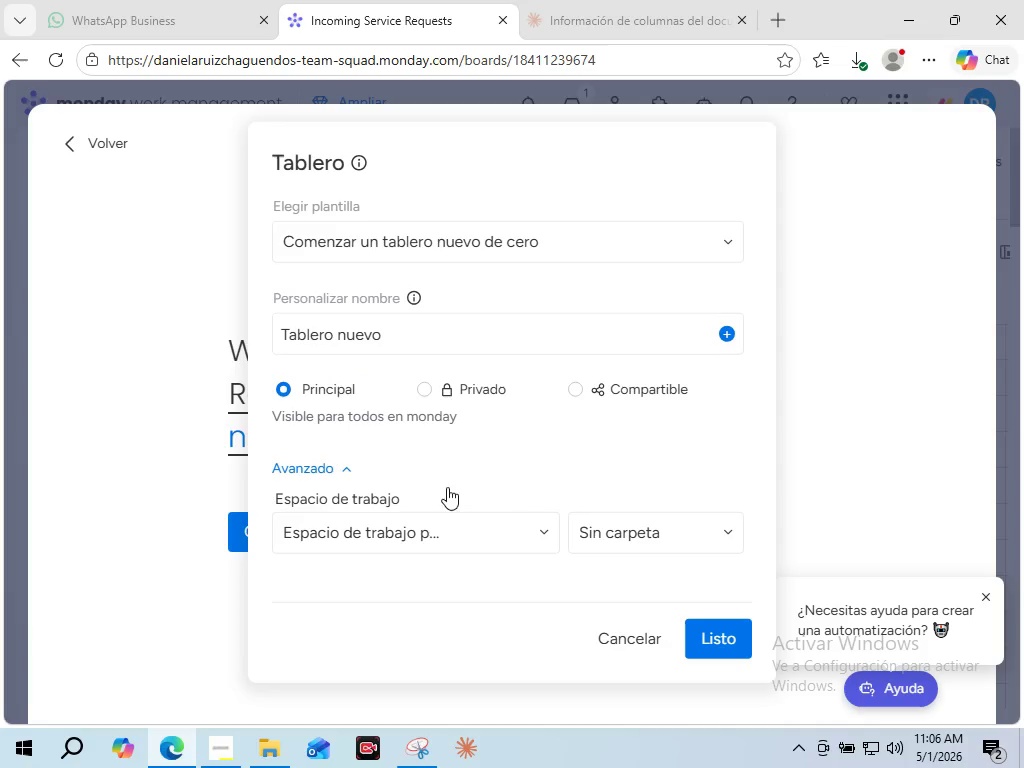 
left_click([491, 536])
 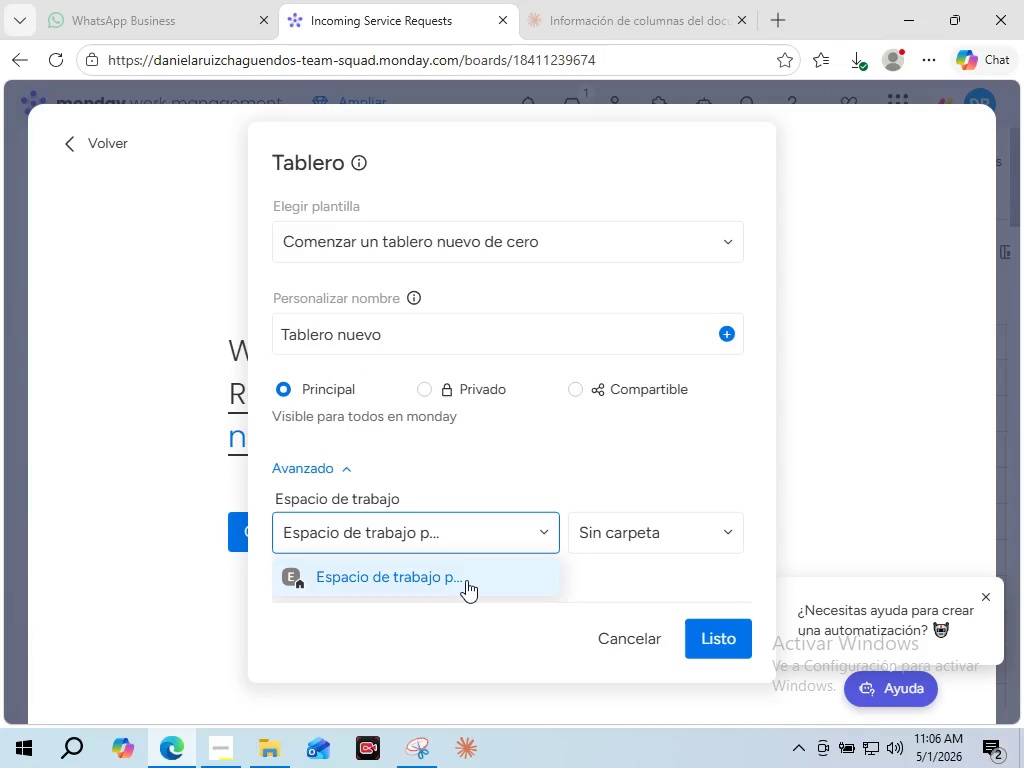 
left_click([466, 582])
 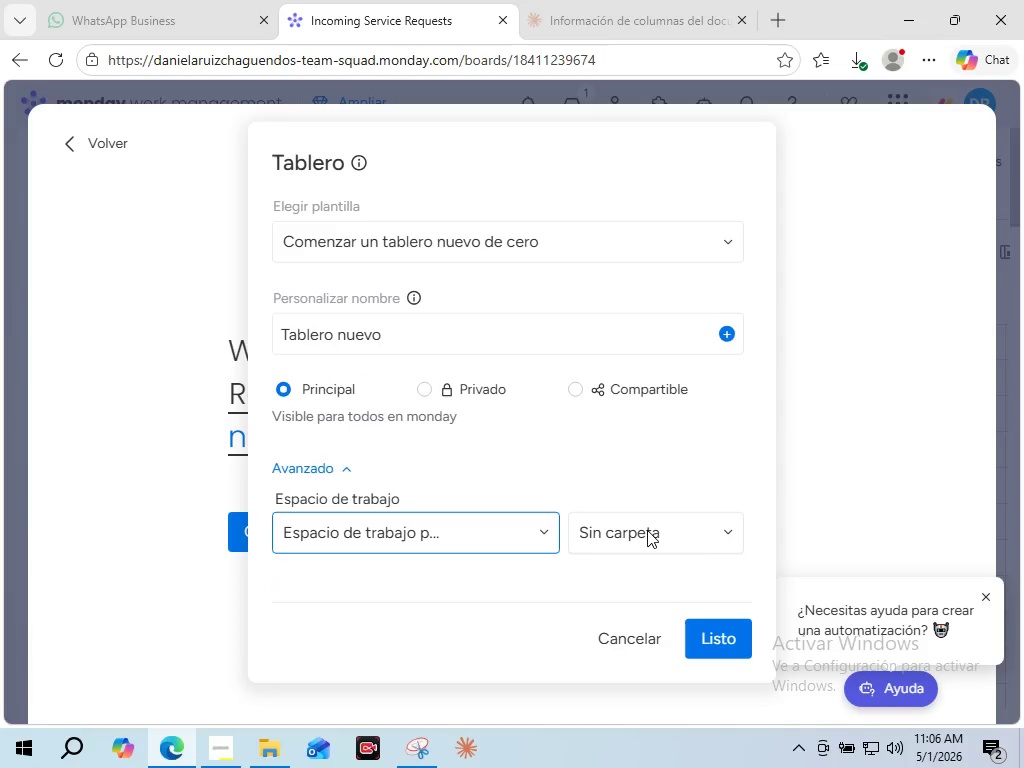 
left_click([647, 530])
 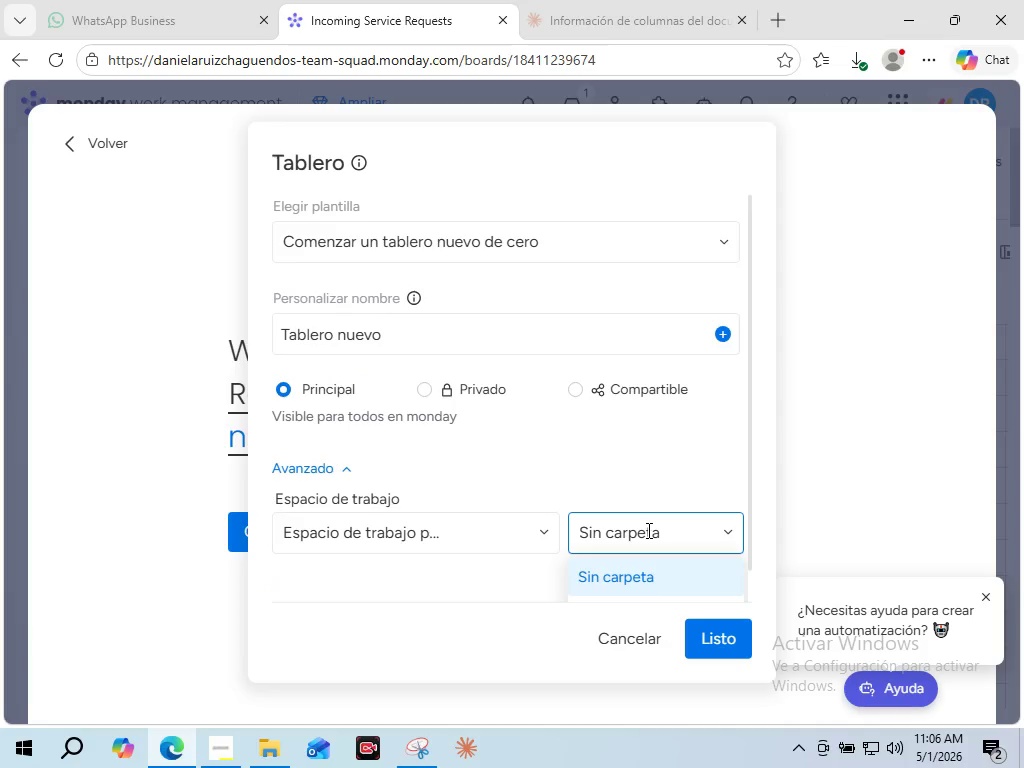 
left_click([647, 530])
 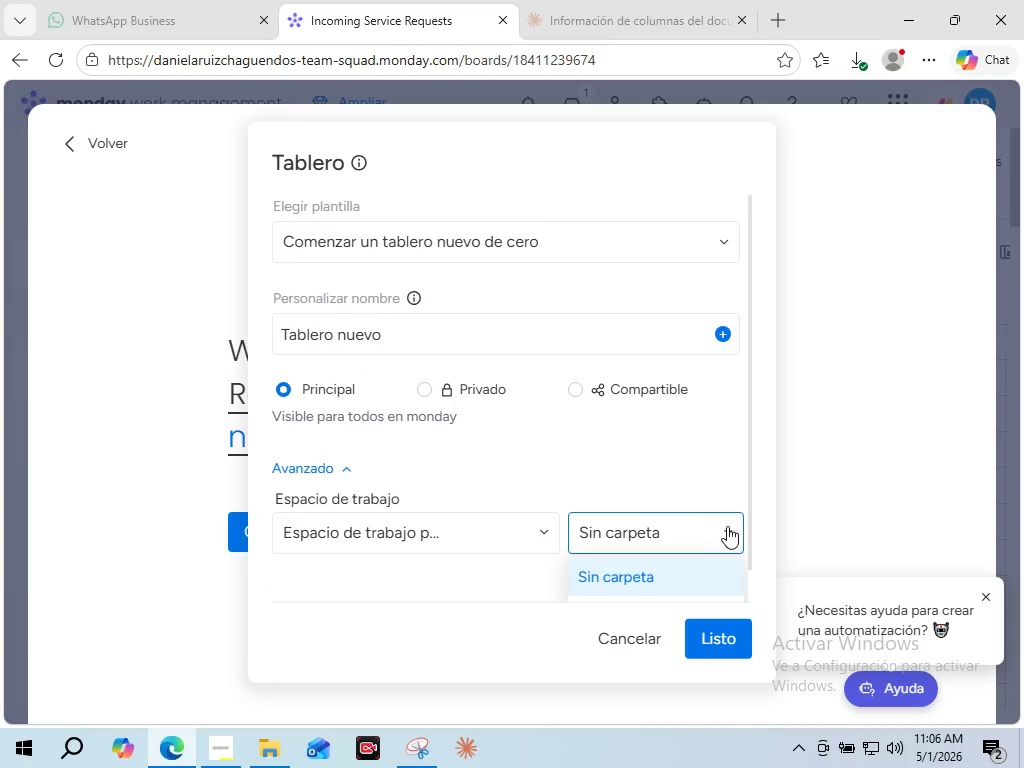 
left_click([727, 526])
 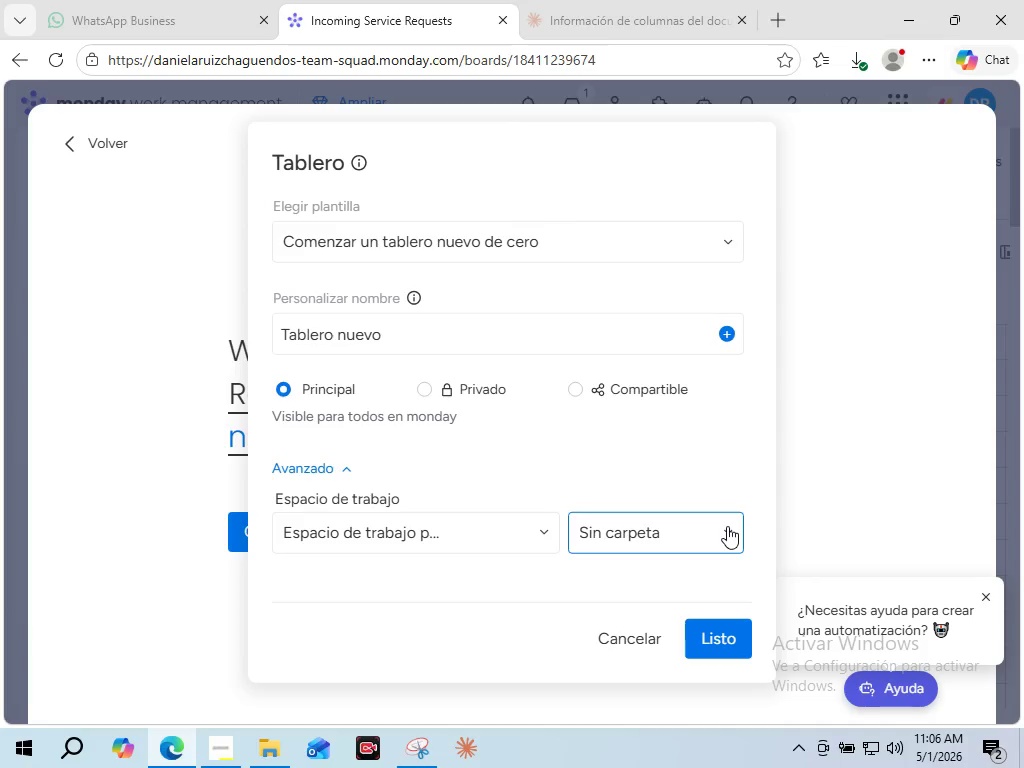 
scroll: coordinate [420, 473], scroll_direction: up, amount: 1.0
 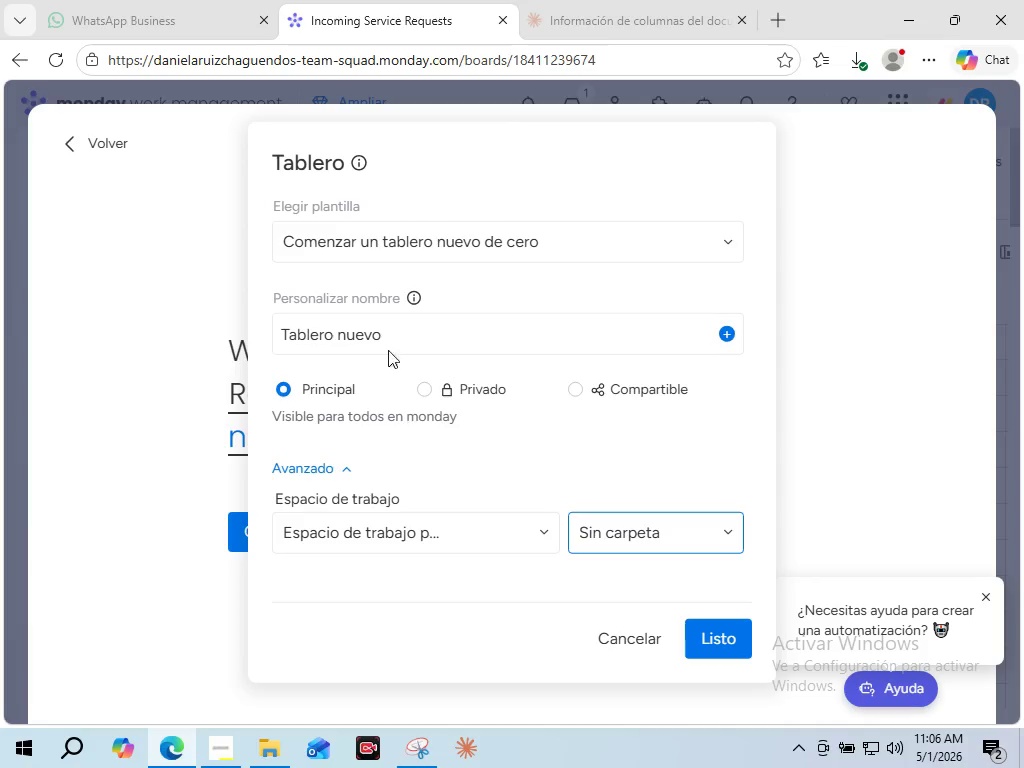 
left_click([437, 247])
 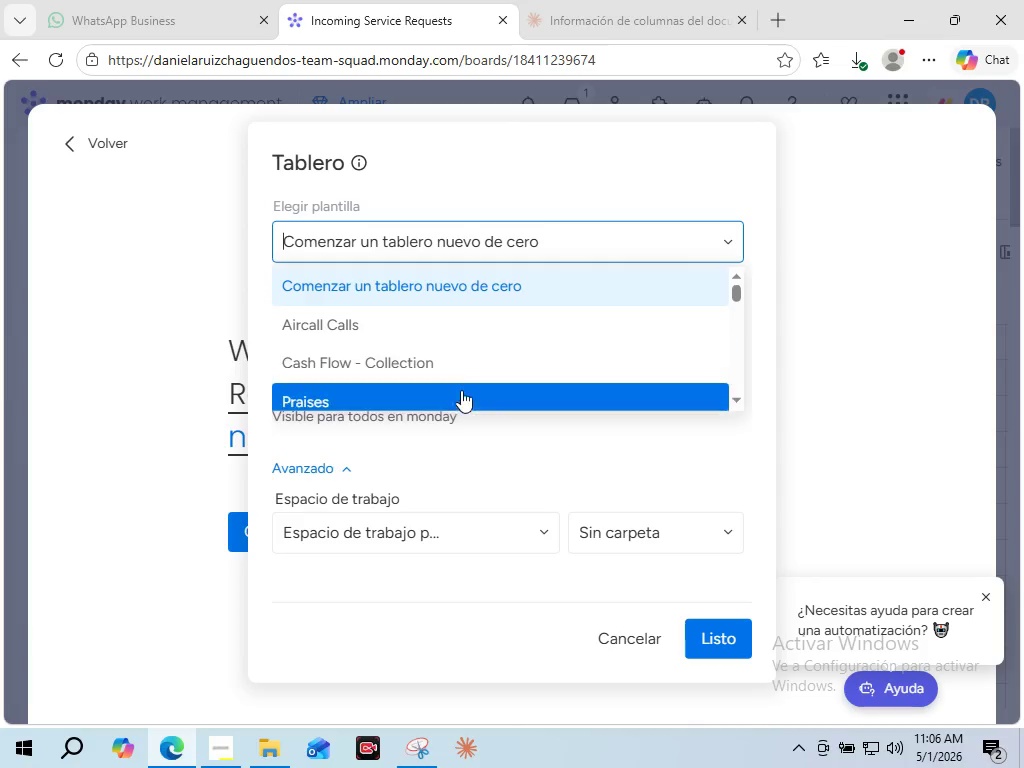 
scroll: coordinate [452, 362], scroll_direction: down, amount: 2.0
 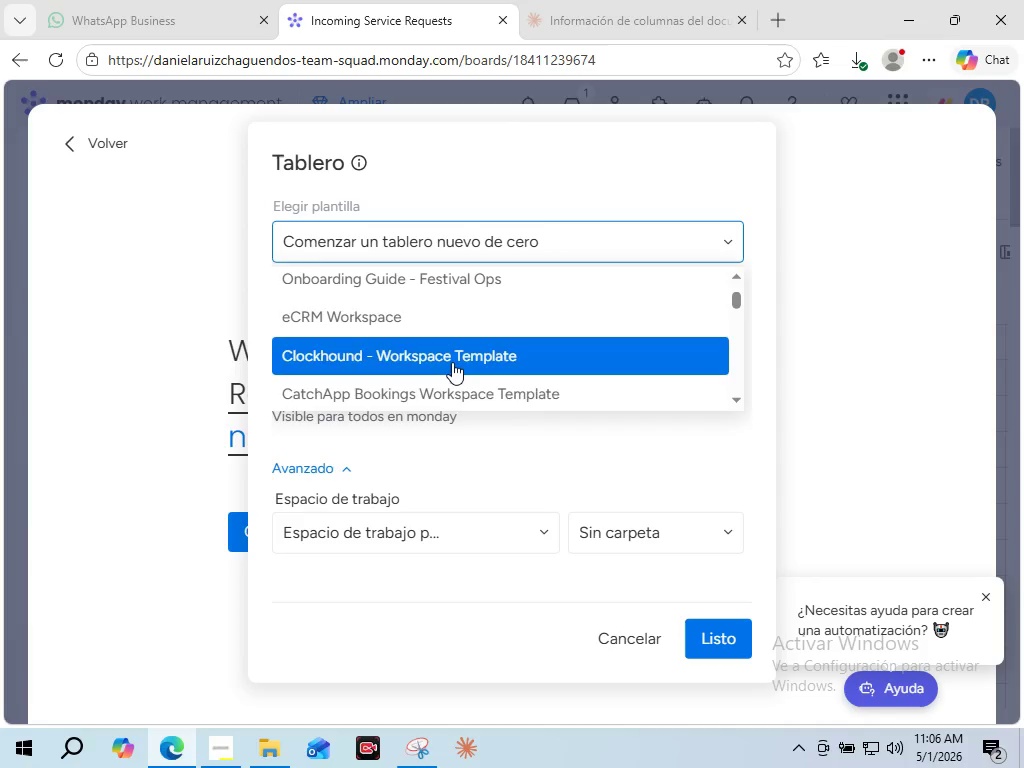 
scroll: coordinate [452, 362], scroll_direction: up, amount: 1.0
 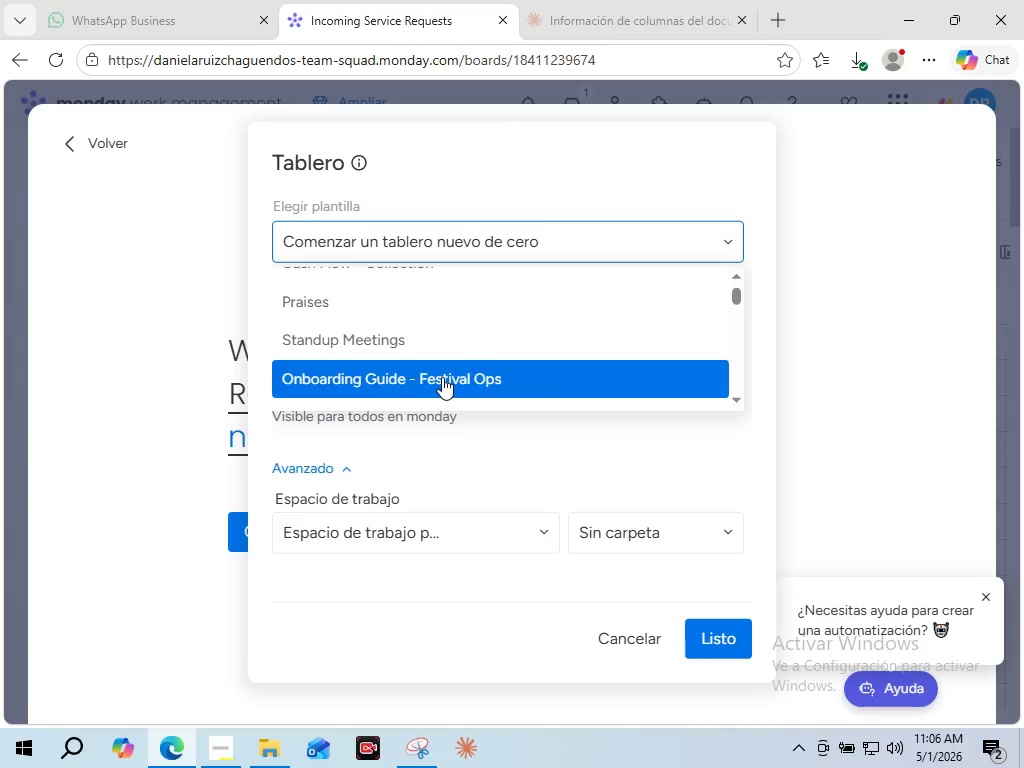 
scroll: coordinate [527, 342], scroll_direction: down, amount: 7.0
 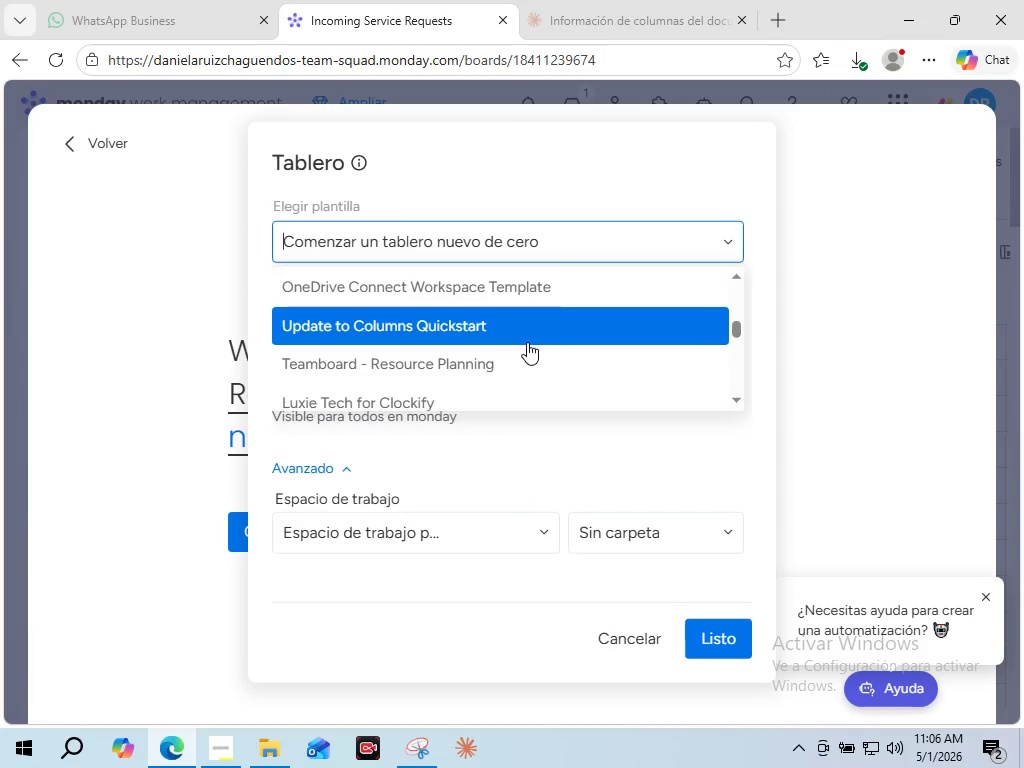 
scroll: coordinate [527, 342], scroll_direction: up, amount: 14.0
 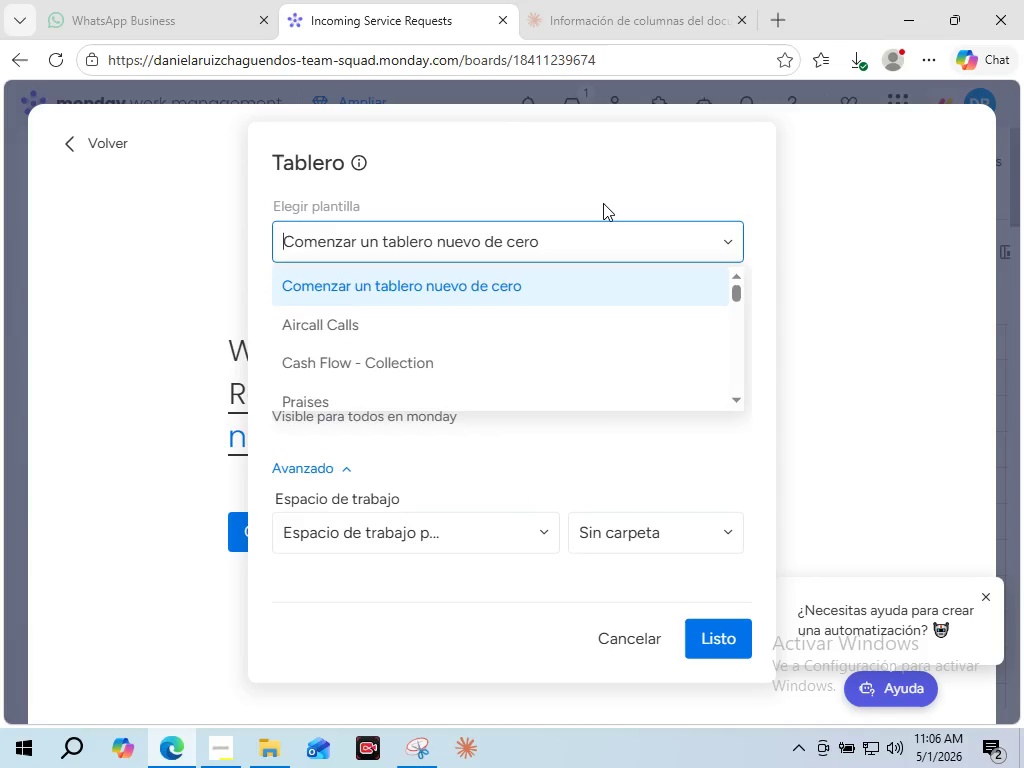 
left_click([603, 203])
 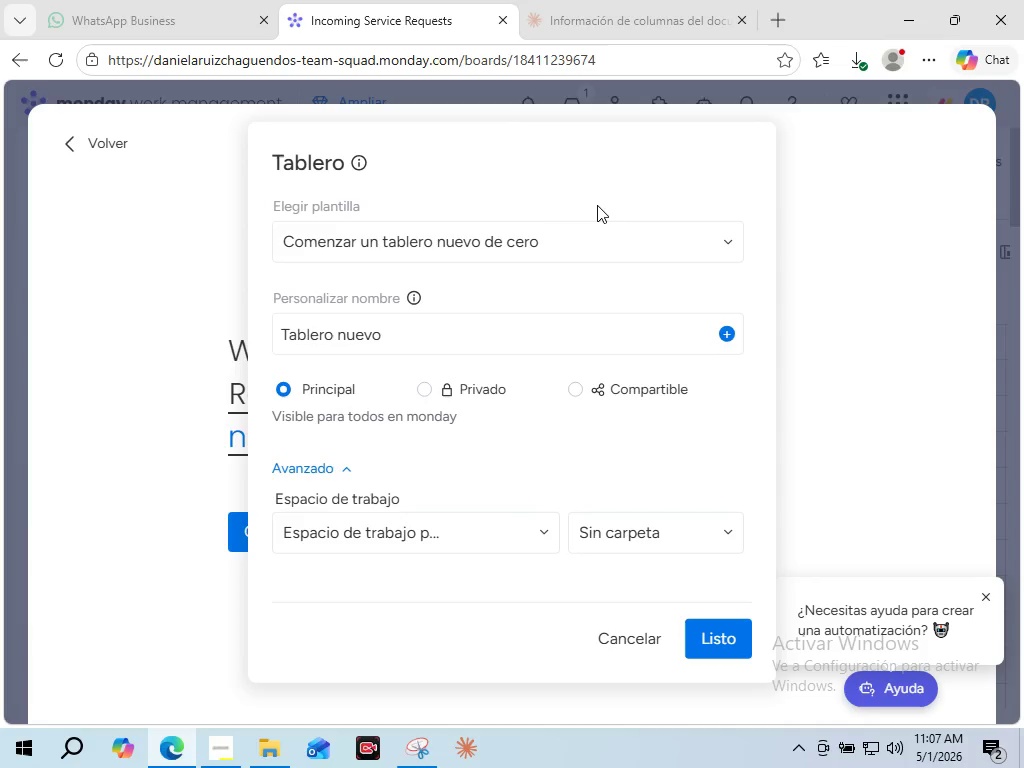 
wait(34.47)
 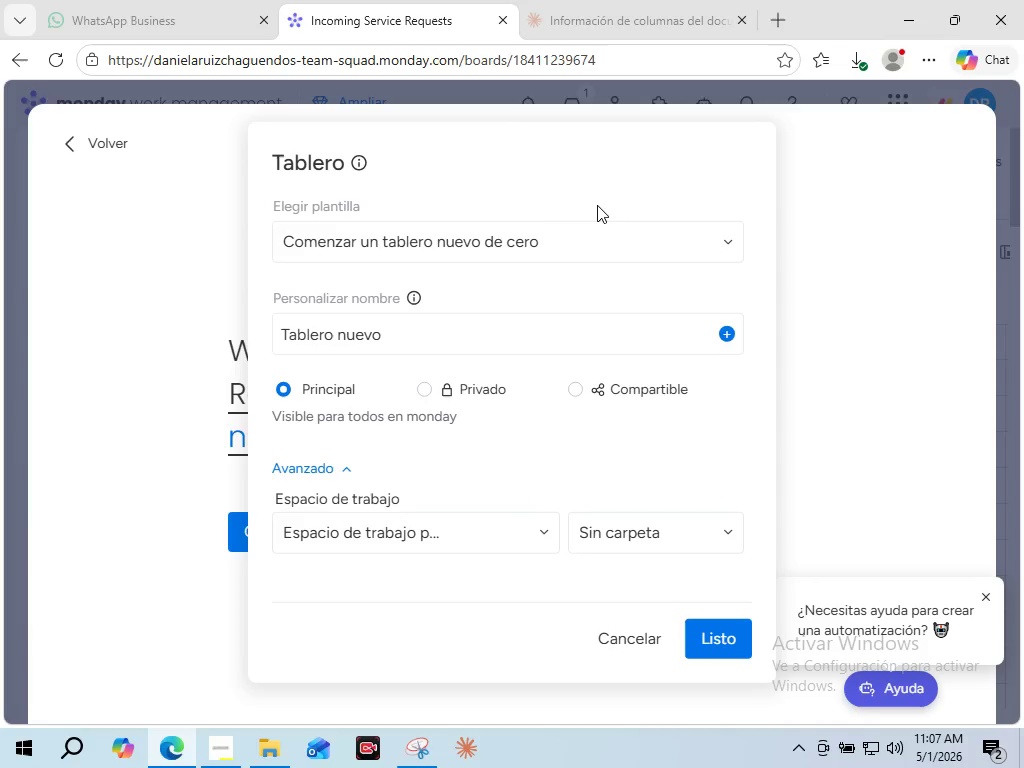 
left_click([75, 142])
 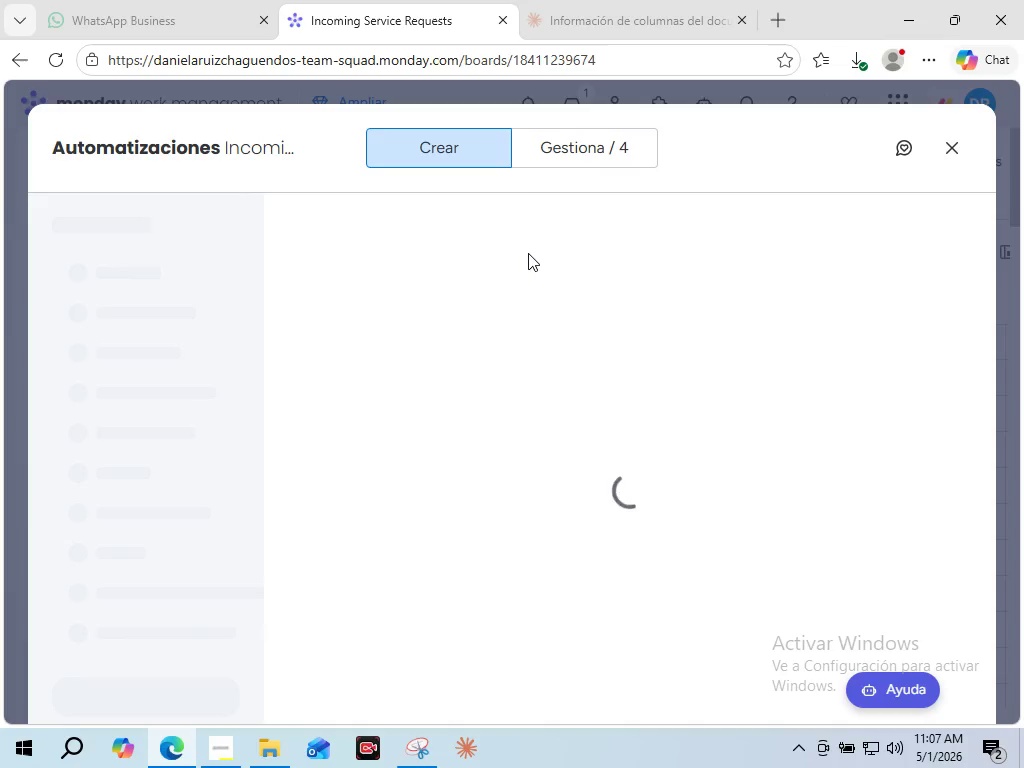 
wait(39.61)
 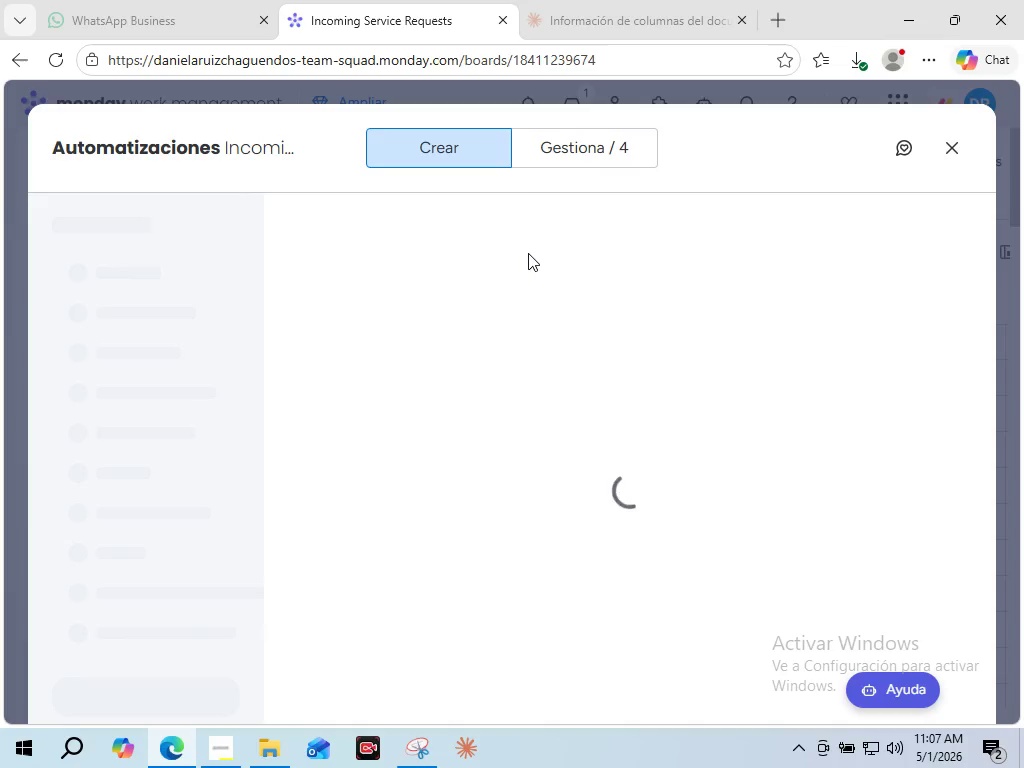 
left_click([951, 147])
 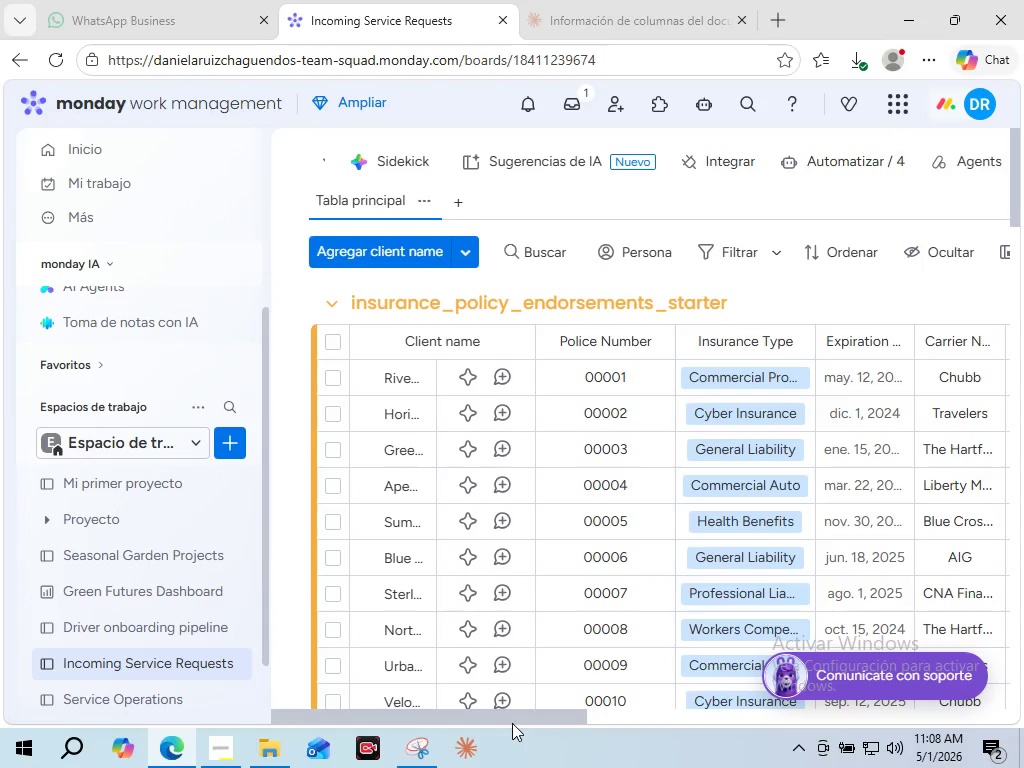 
wait(8.12)
 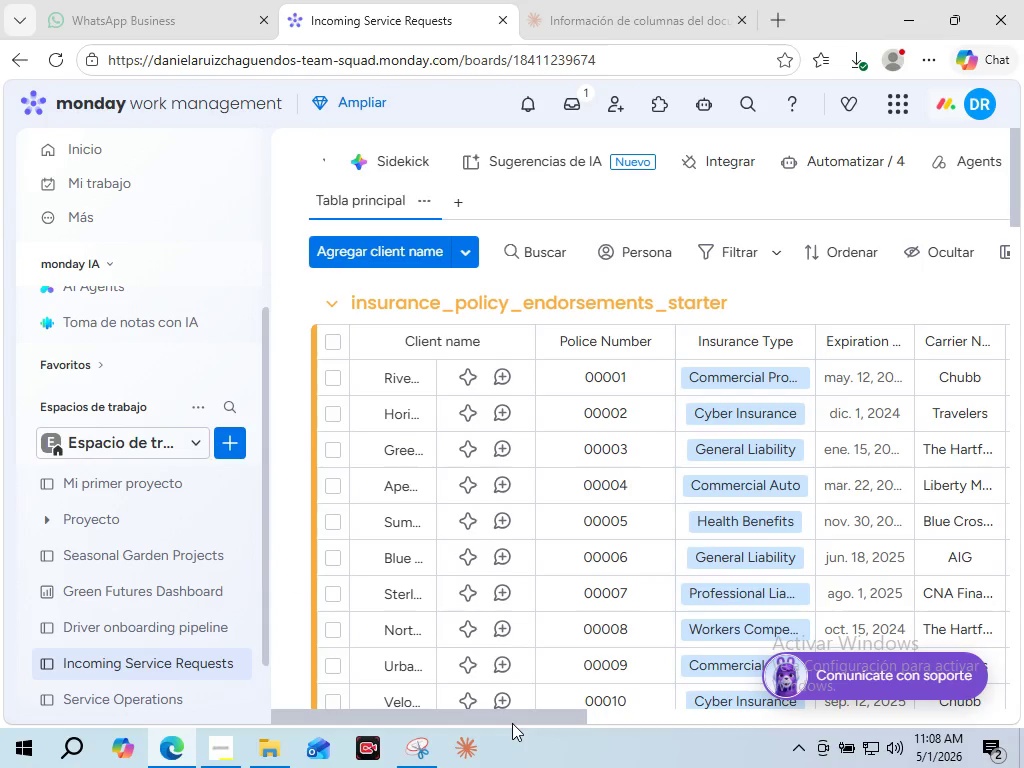 
left_click_drag(start_coordinate=[526, 717], to_coordinate=[933, 702])
 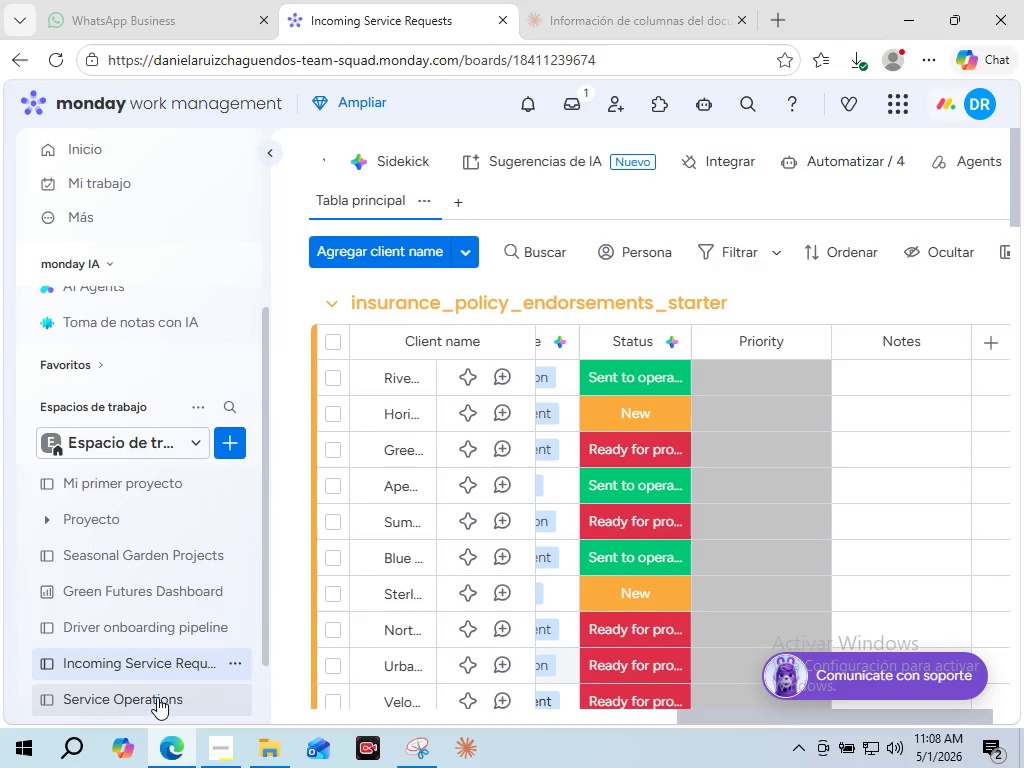 
left_click([156, 700])
 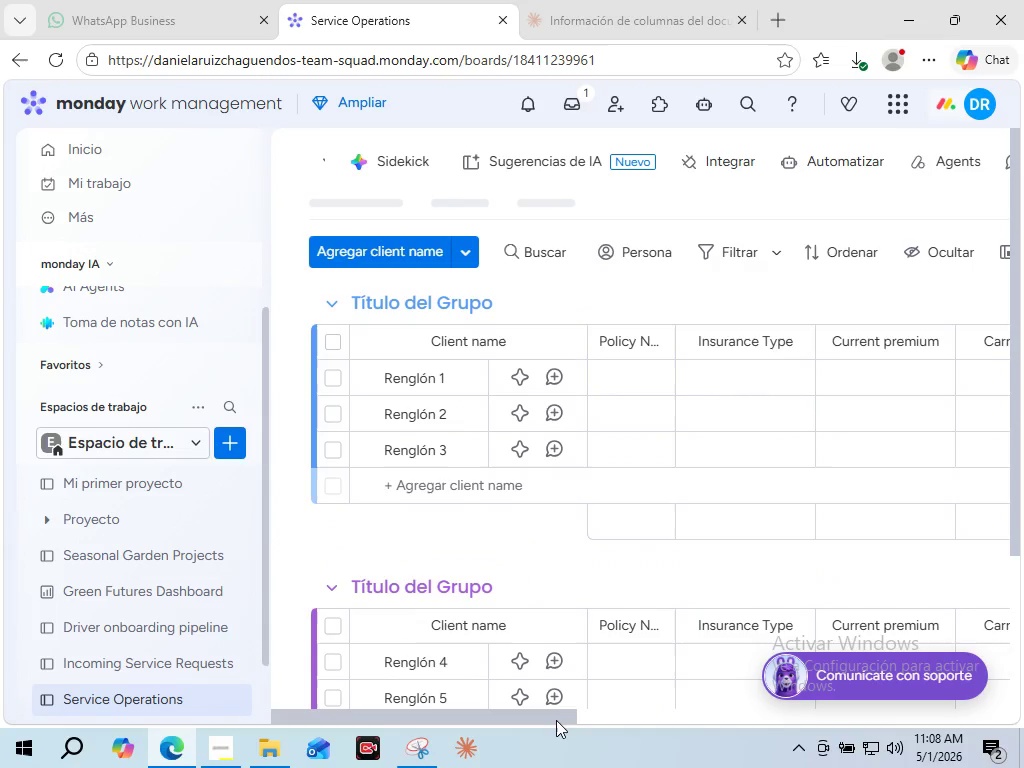 
left_click_drag(start_coordinate=[552, 717], to_coordinate=[998, 702])
 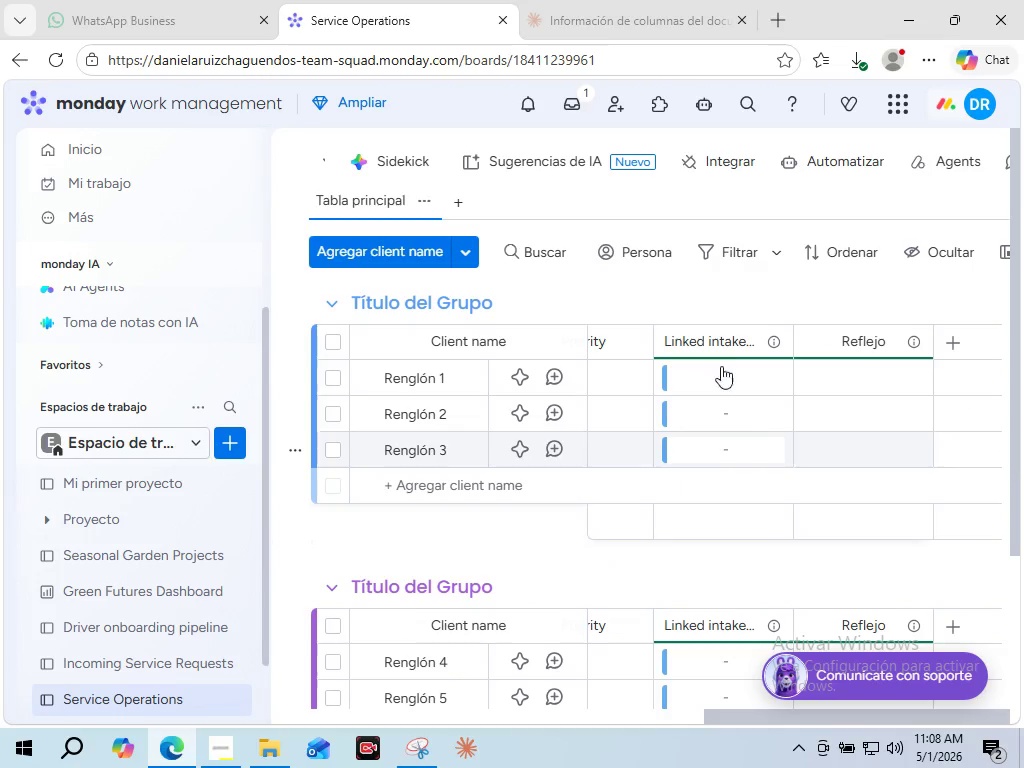 
mouse_move([697, 361])
 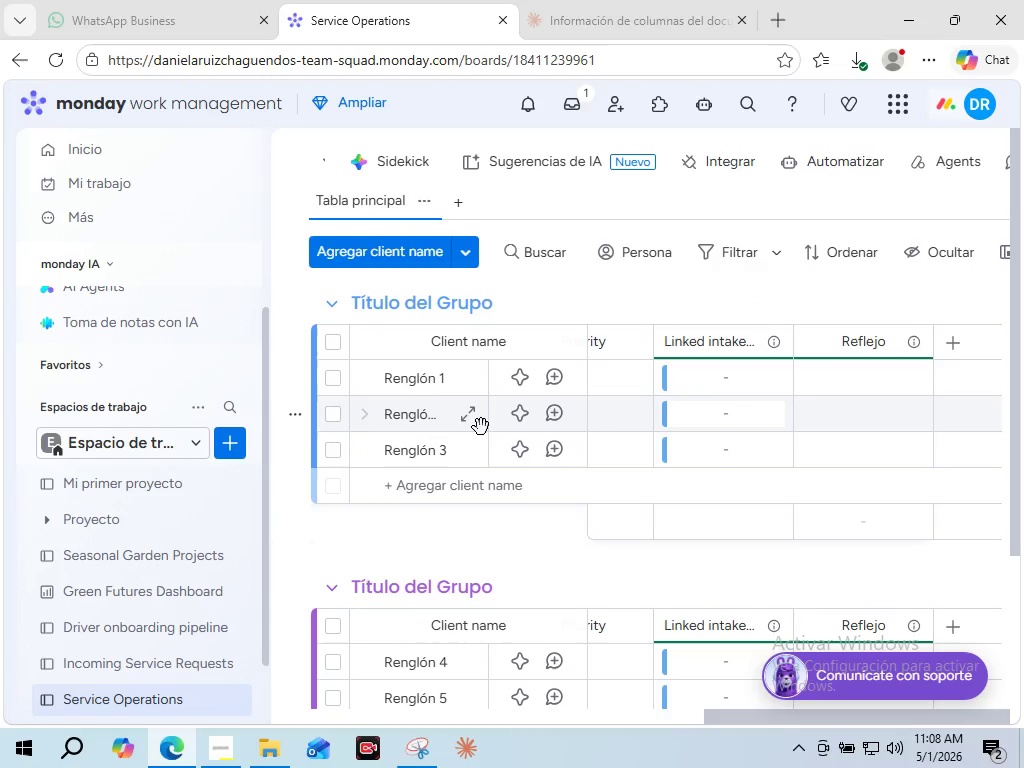 
wait(10.43)
 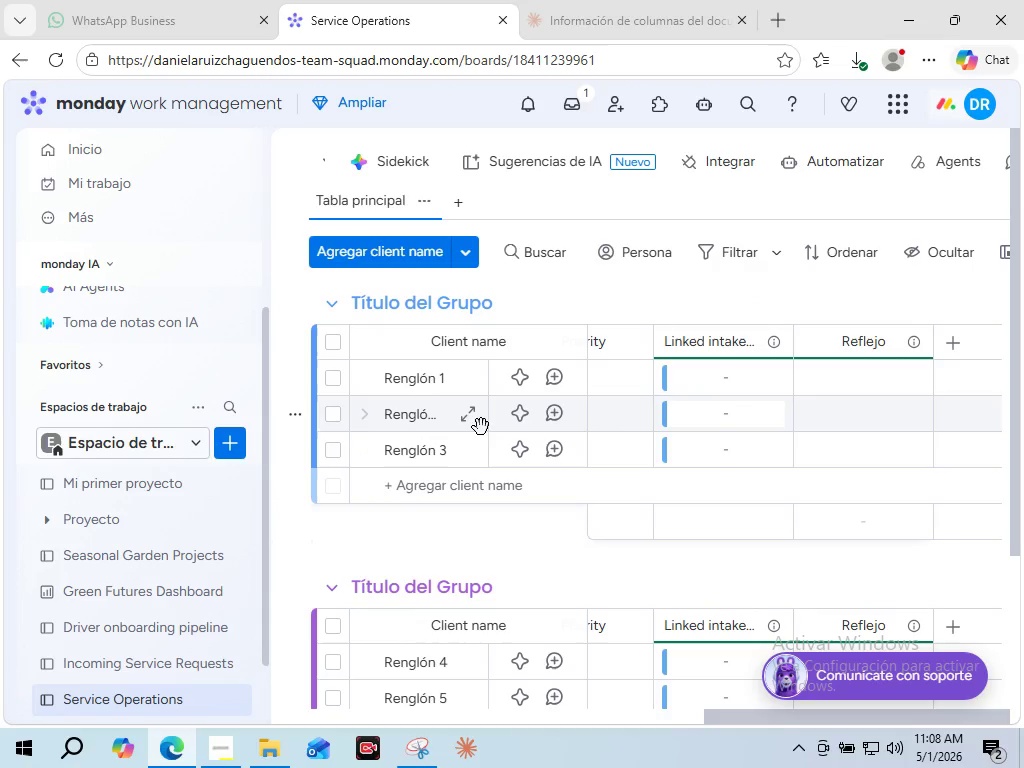 
left_click([168, 666])
 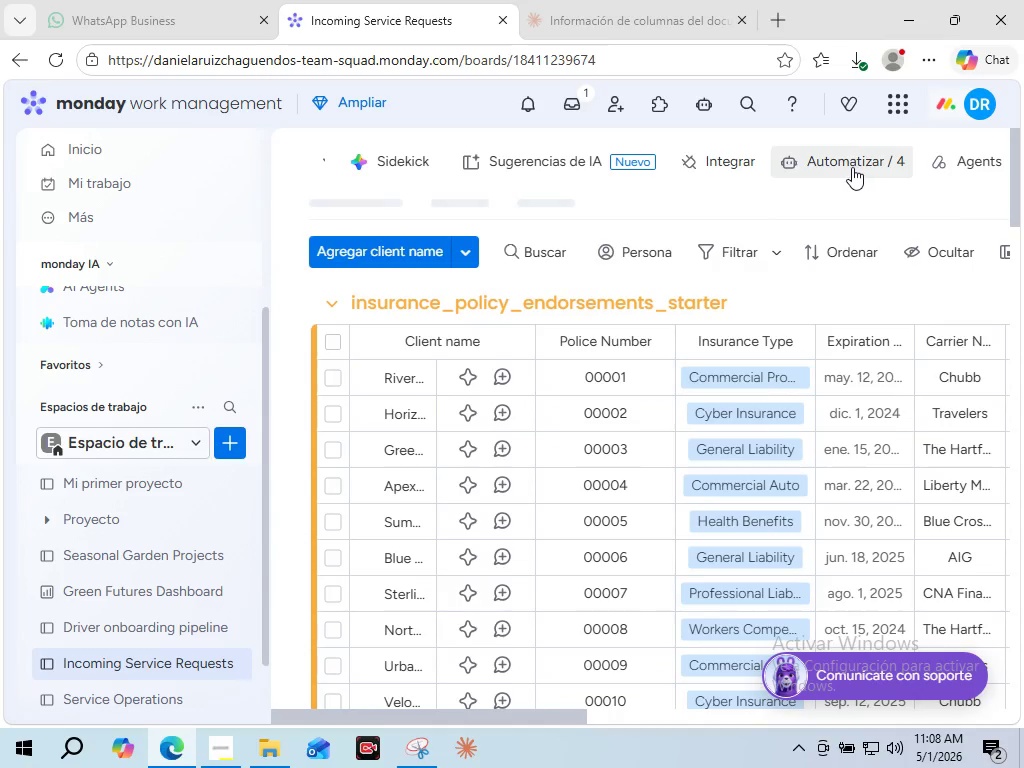 
left_click([852, 167])
 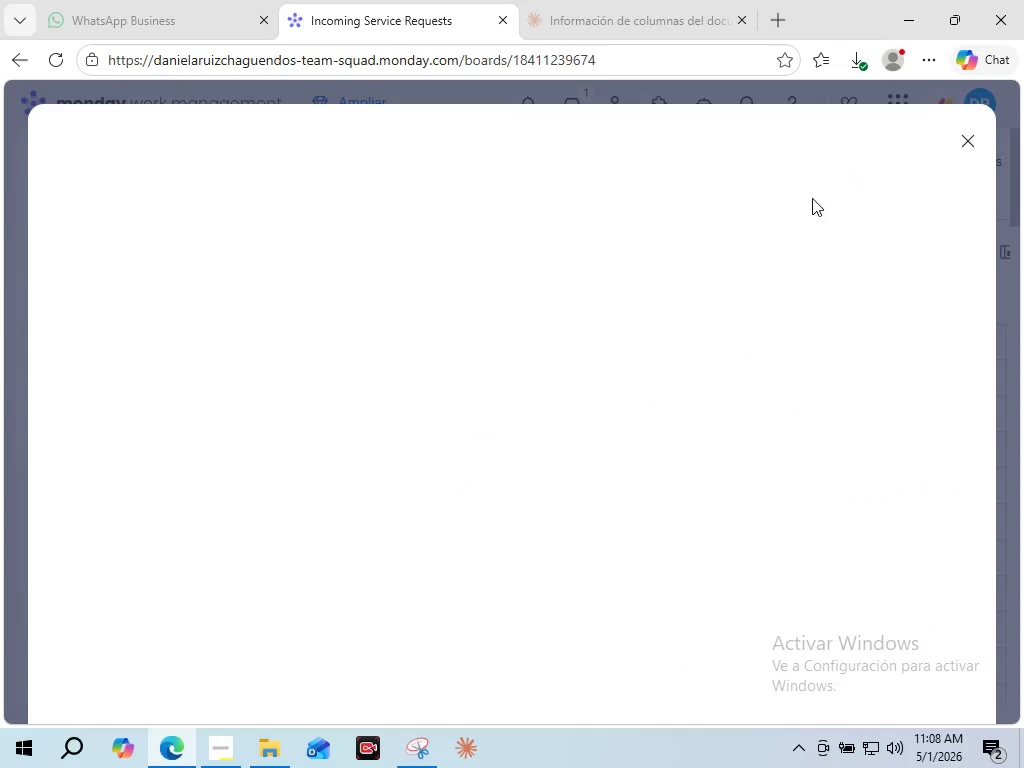 
mouse_move([637, 322])
 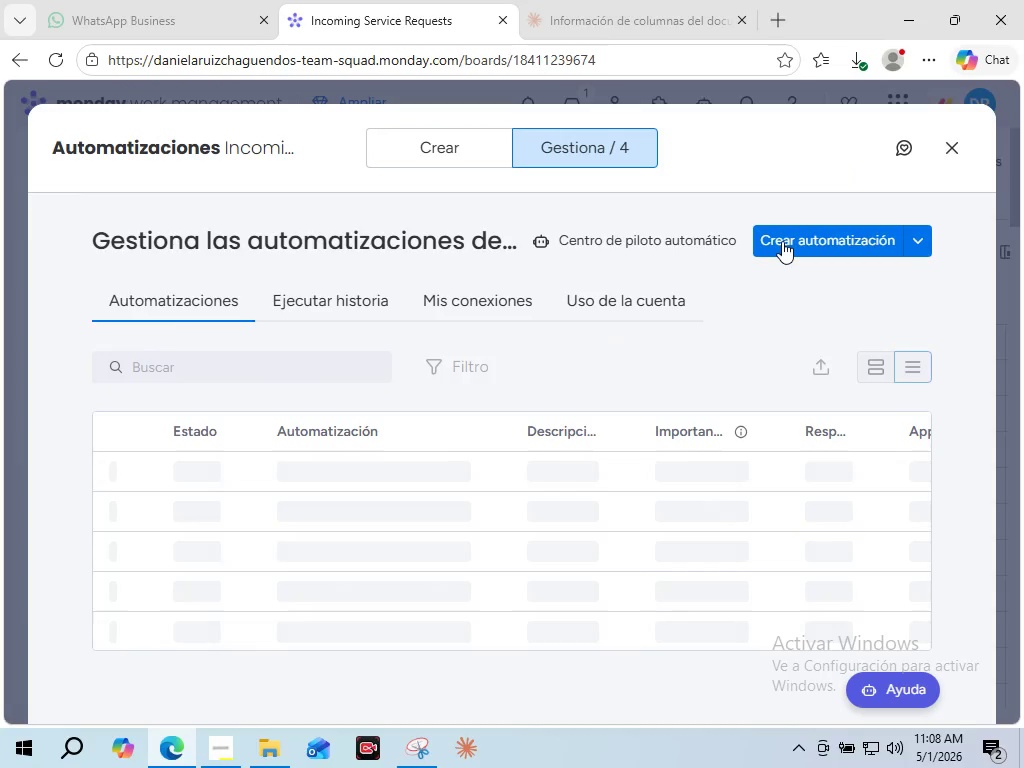 
left_click([782, 241])
 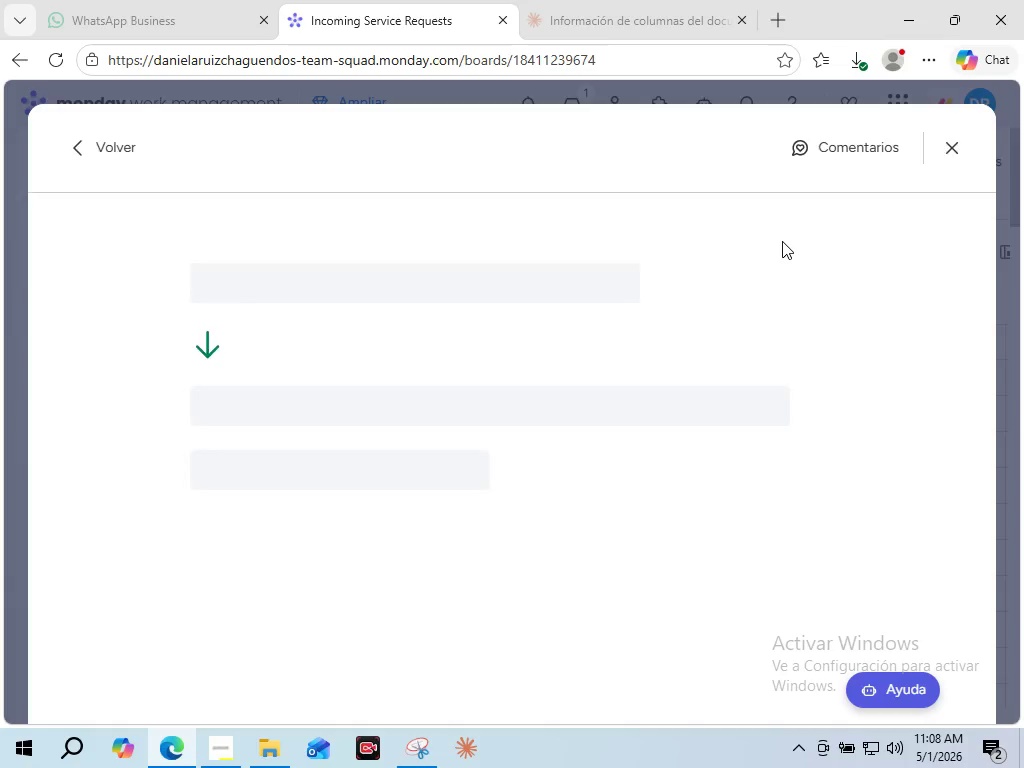 
wait(6.92)
 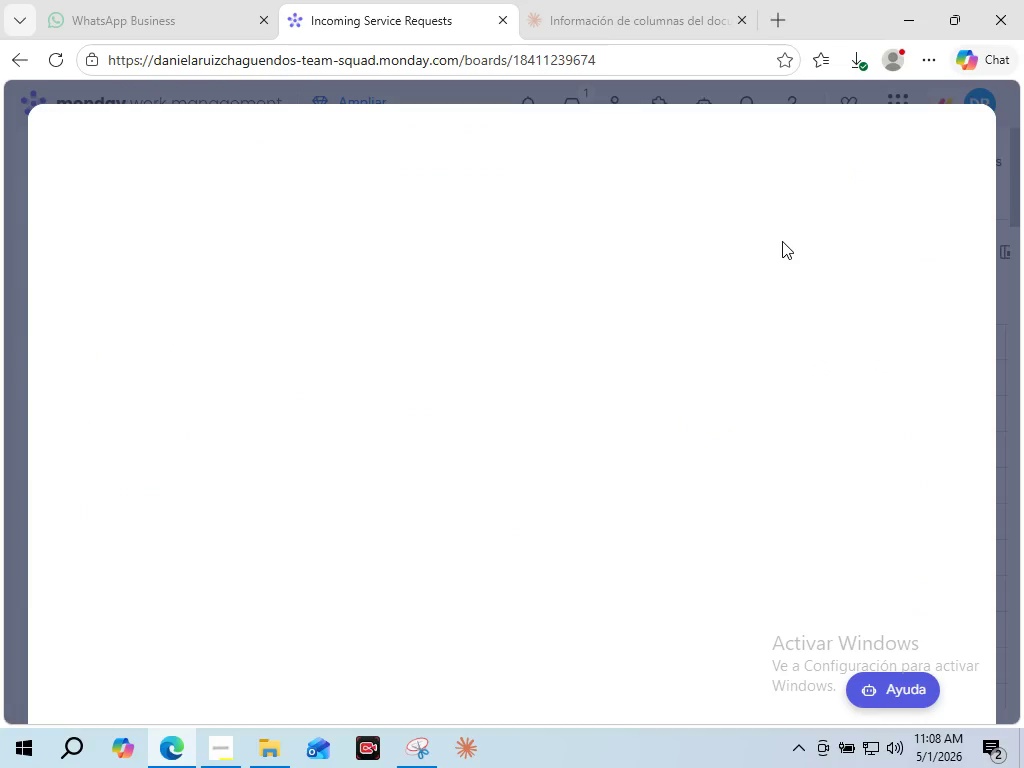 
left_click([370, 287])
 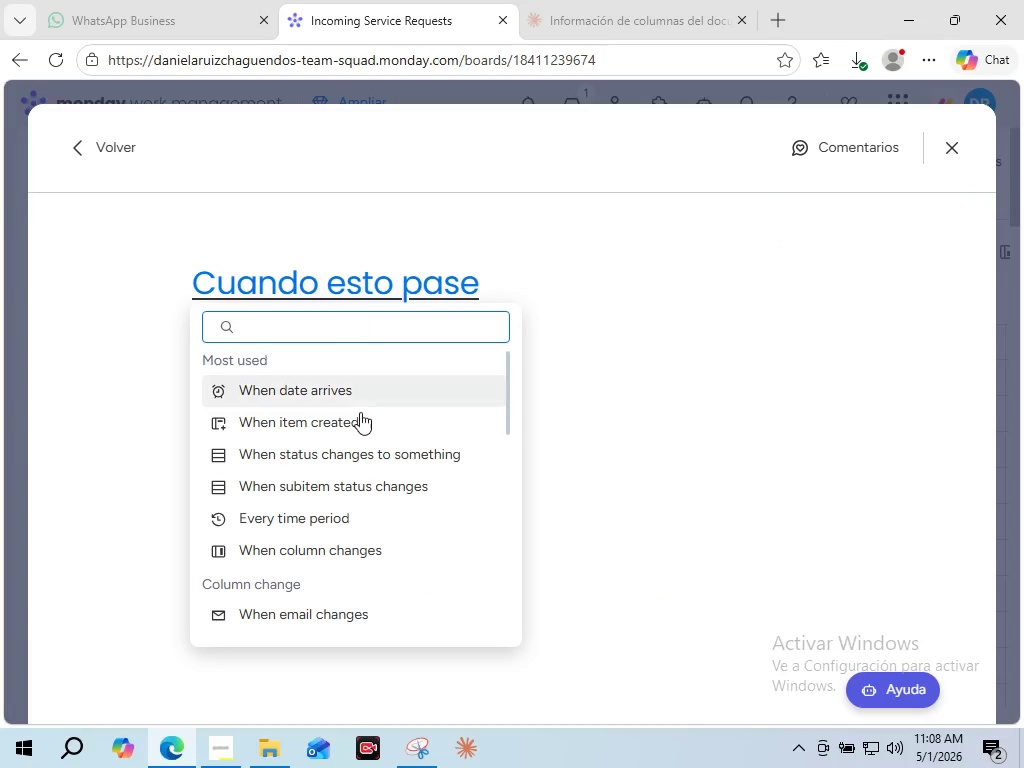 
left_click([377, 457])
 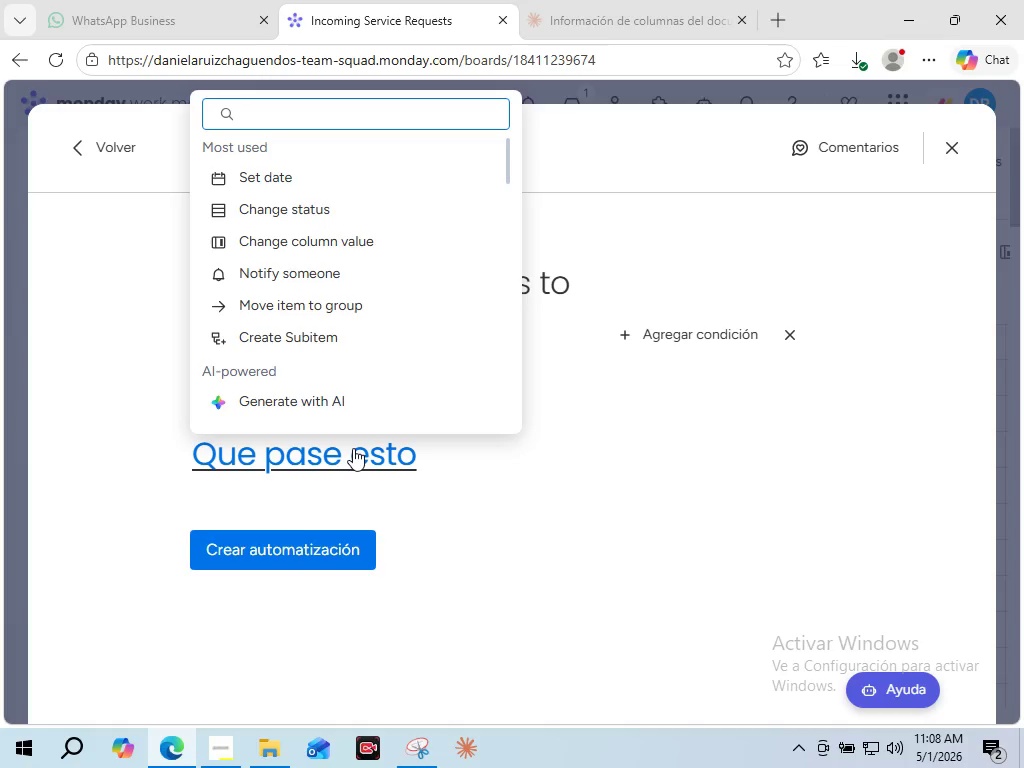 
wait(9.11)
 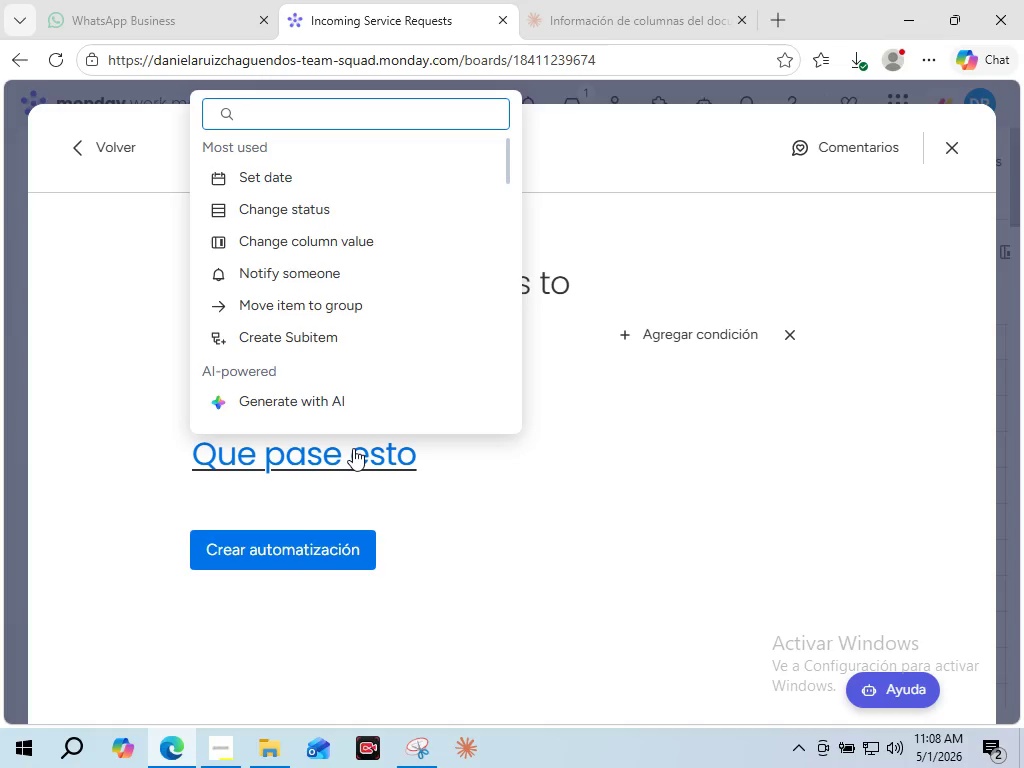 
type(create)
 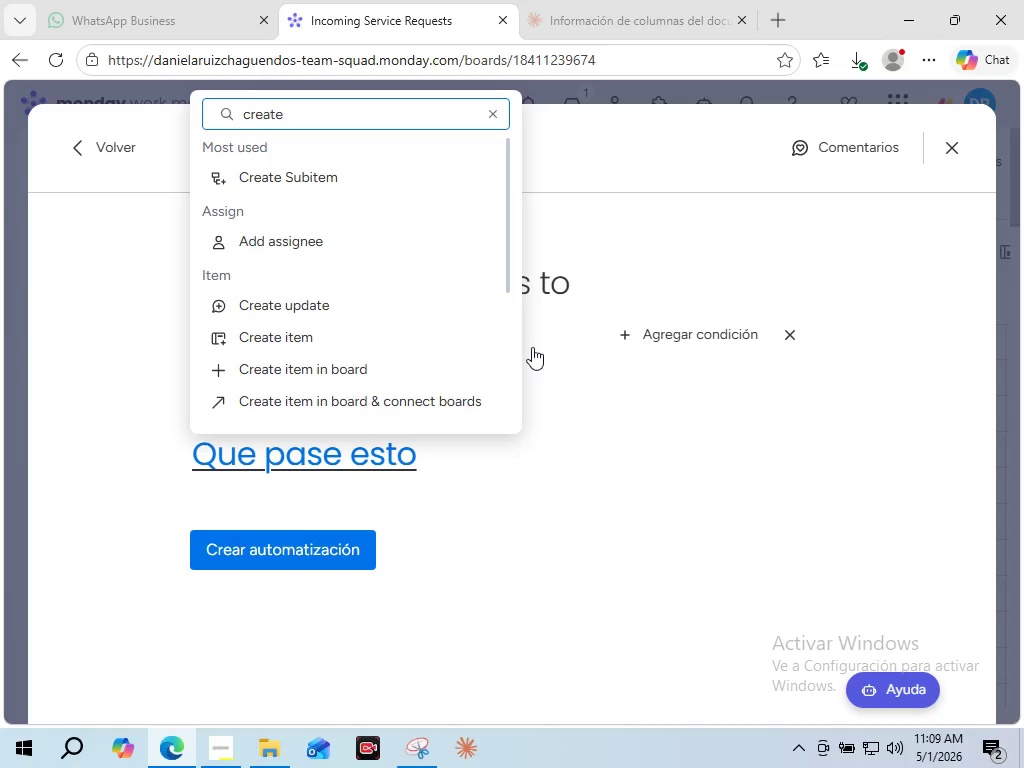 
wait(12.3)
 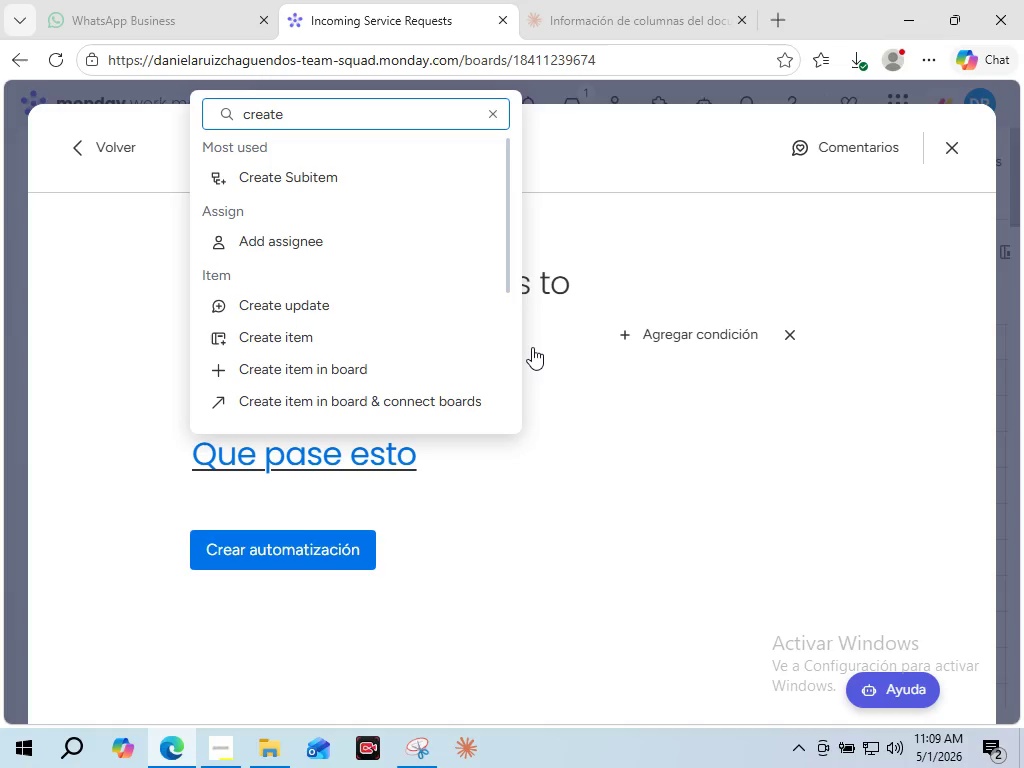 
scroll: coordinate [506, 356], scroll_direction: down, amount: 1.0
 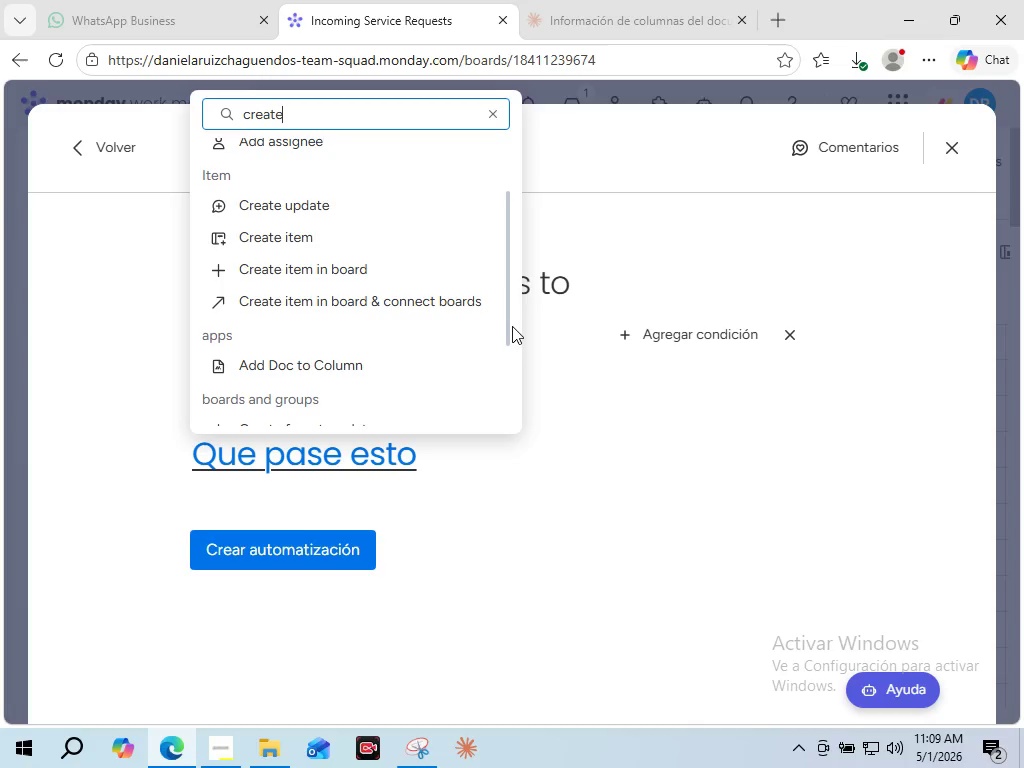 
left_click_drag(start_coordinate=[508, 326], to_coordinate=[523, 272])
 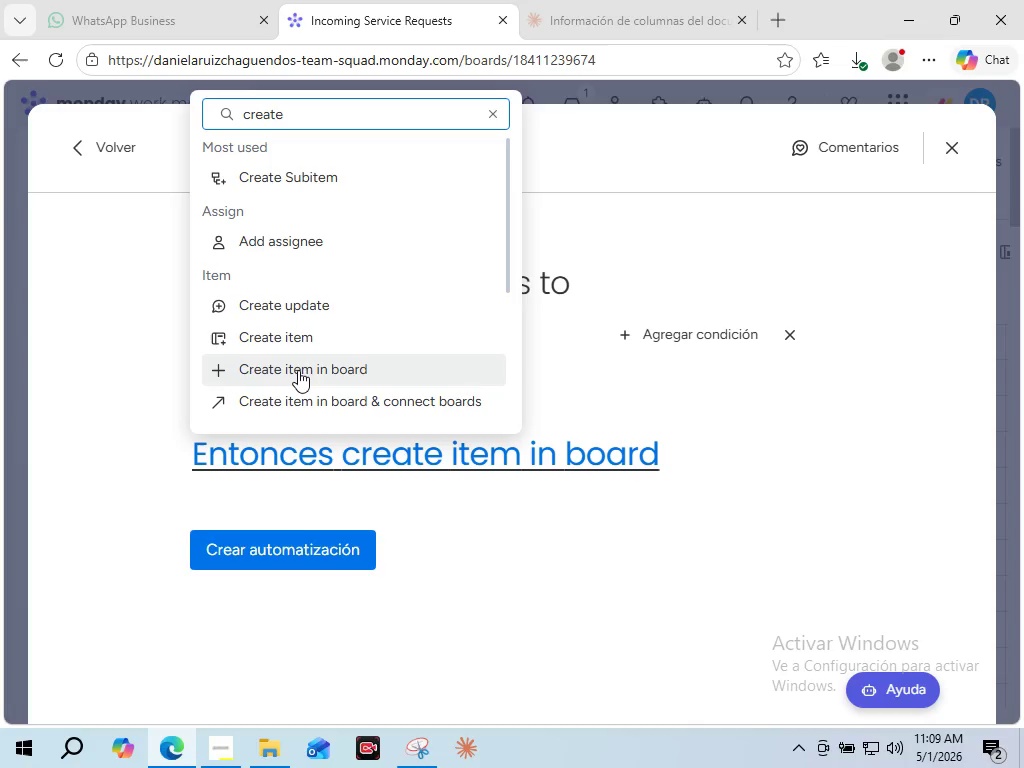 
wait(12.67)
 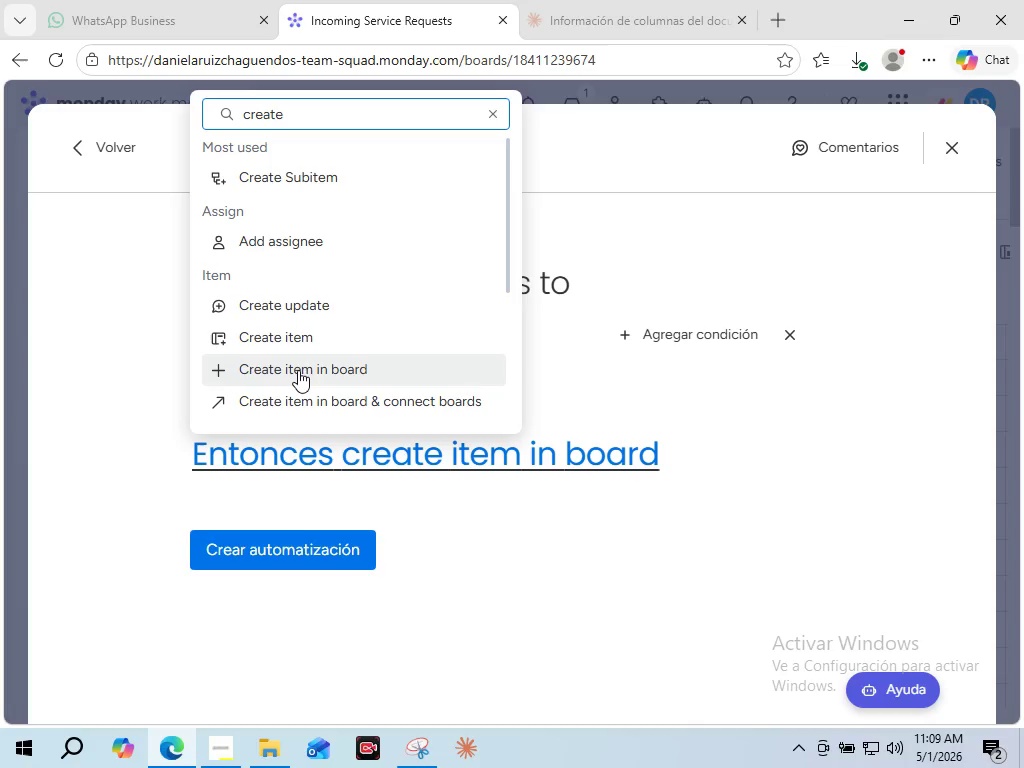 
left_click([298, 370])
 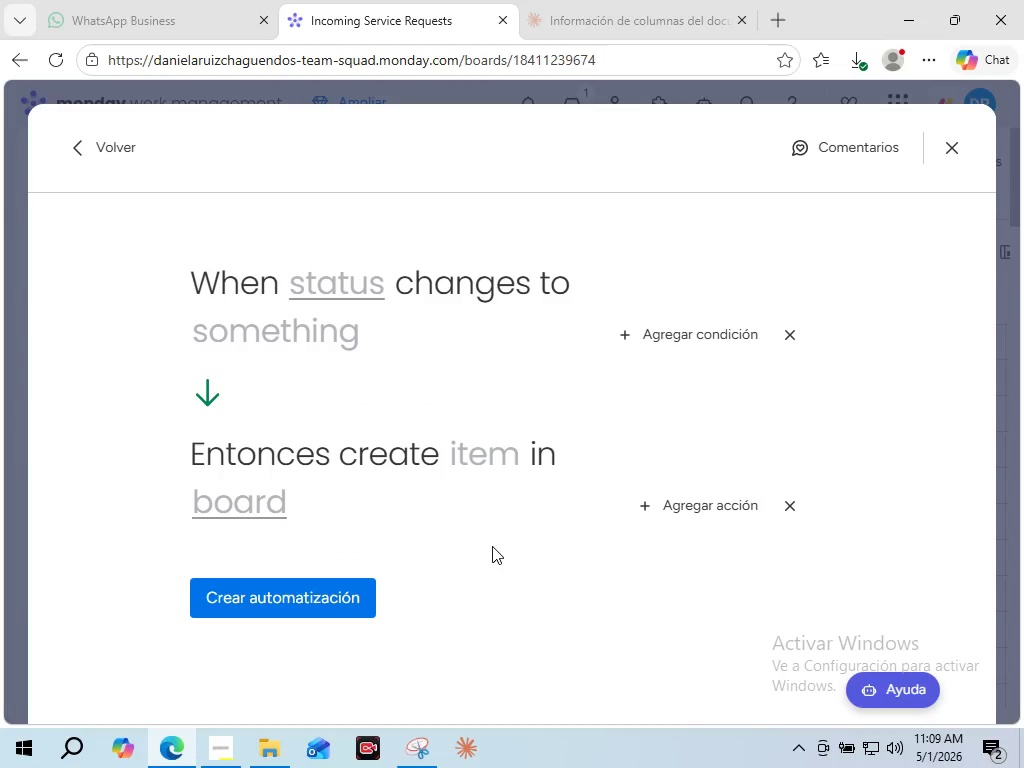 
wait(5.05)
 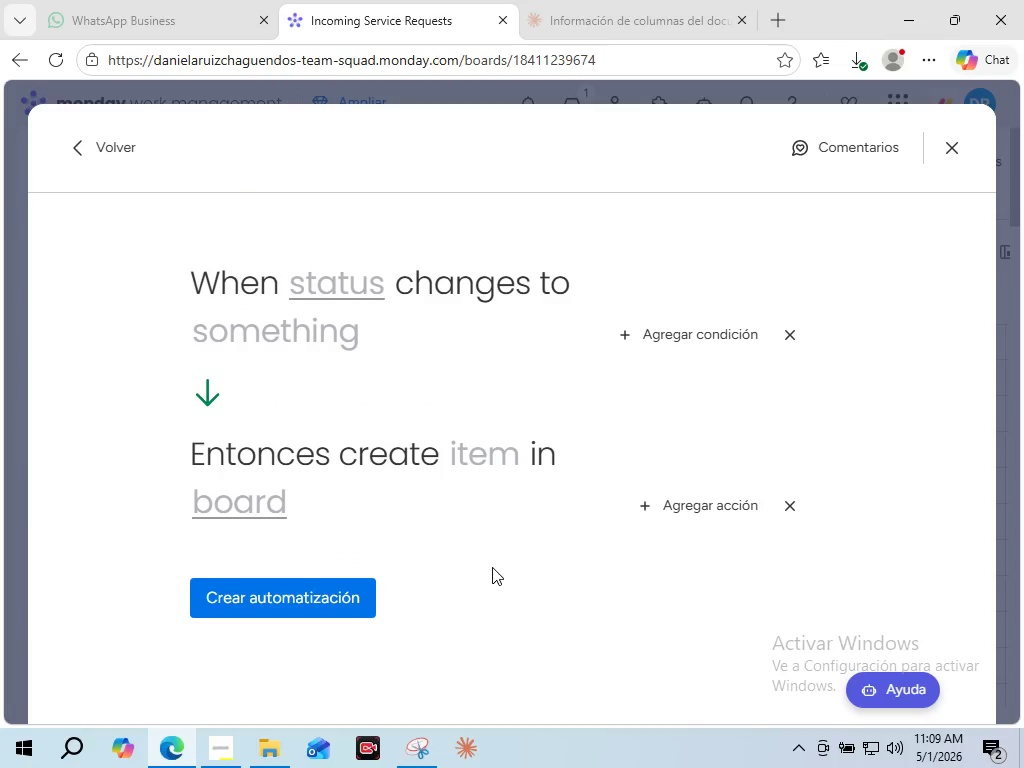 
left_click([353, 288])
 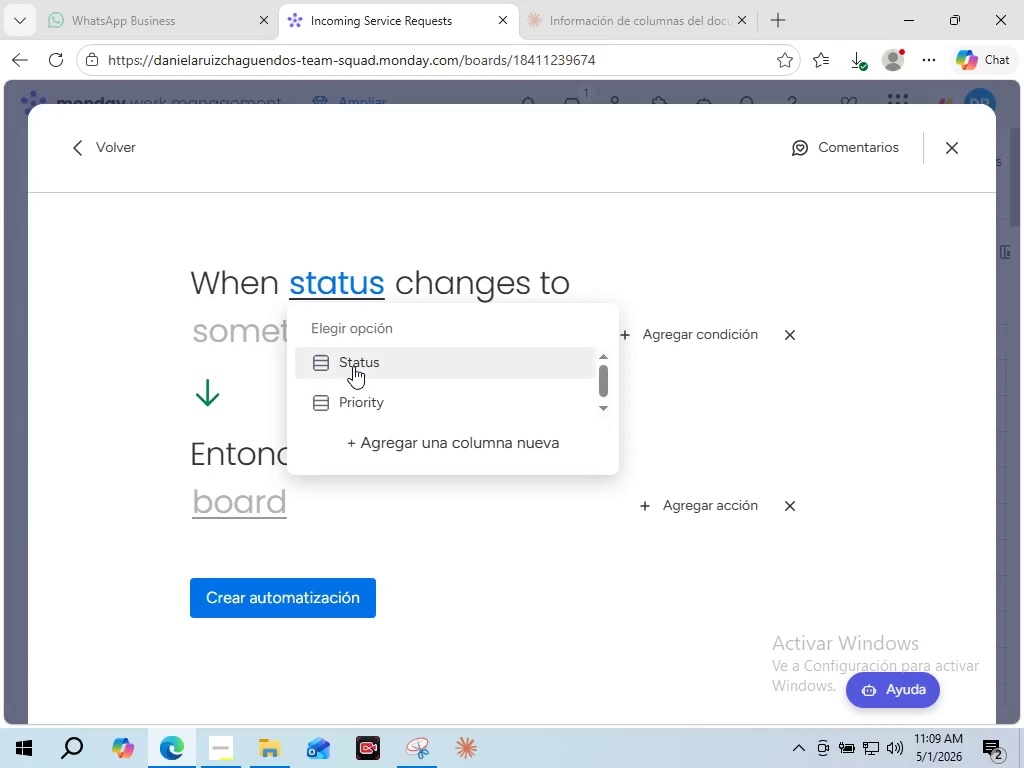 
left_click([353, 366])
 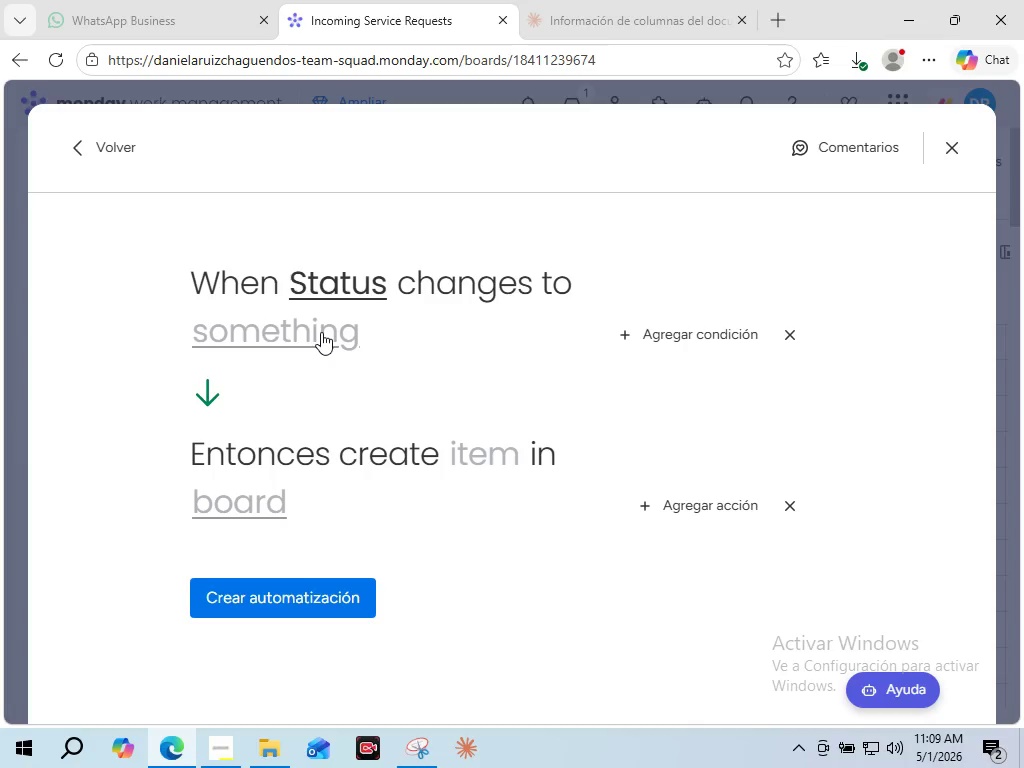 
left_click([321, 332])
 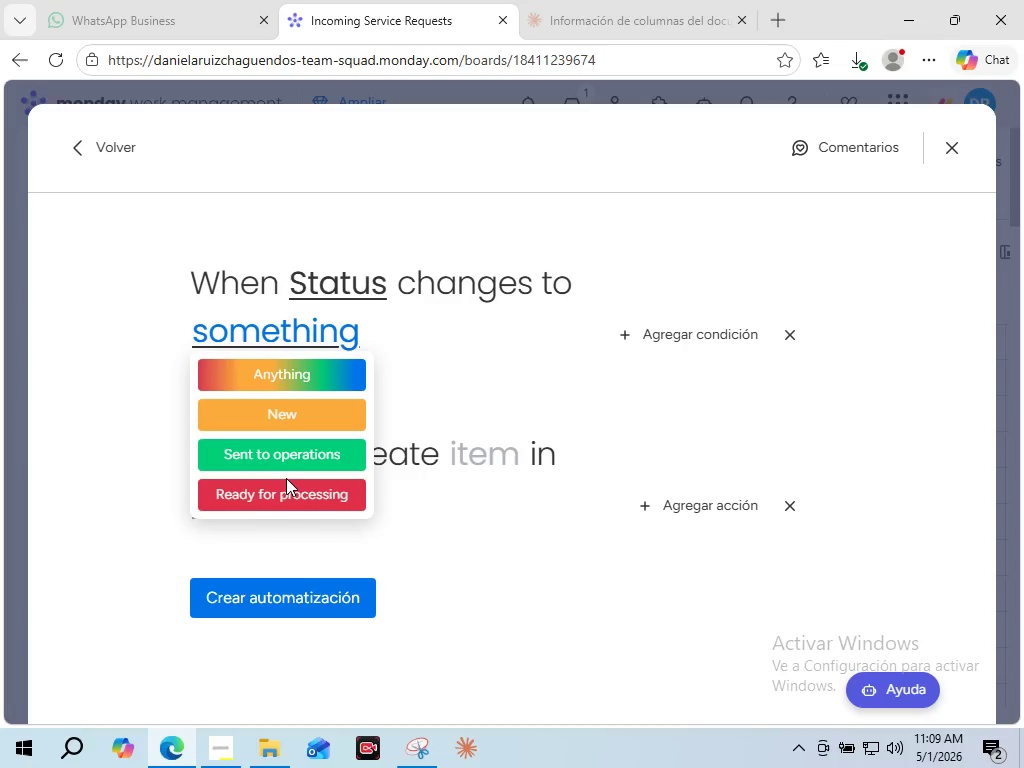 
wait(5.2)
 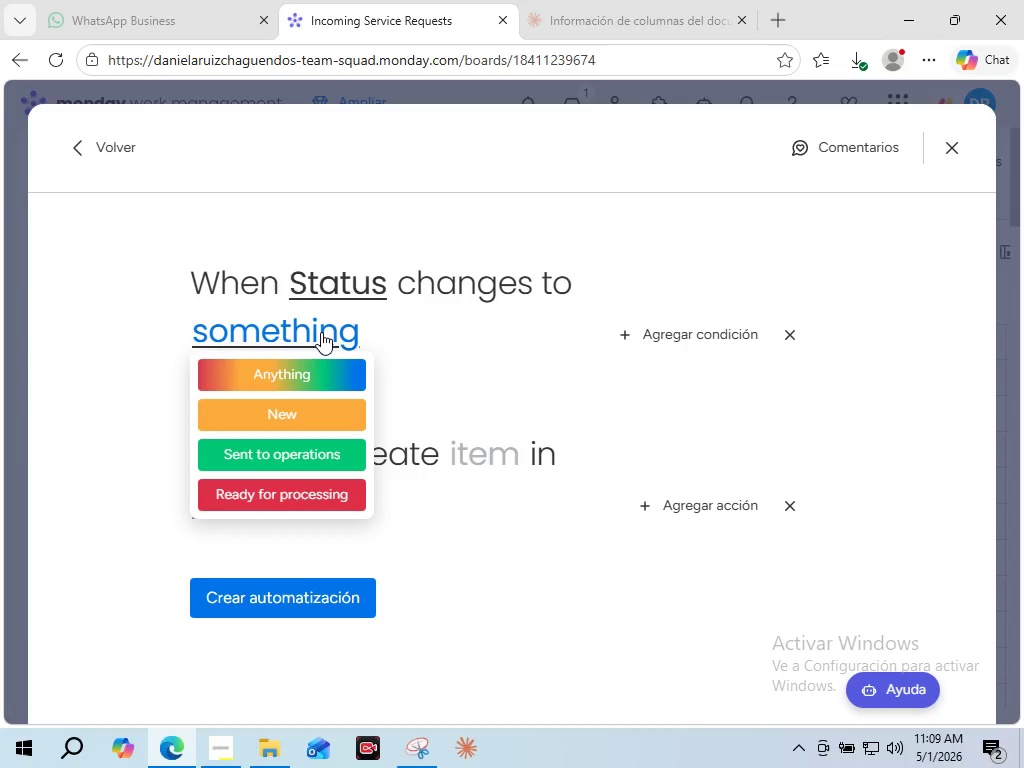 
left_click([278, 496])
 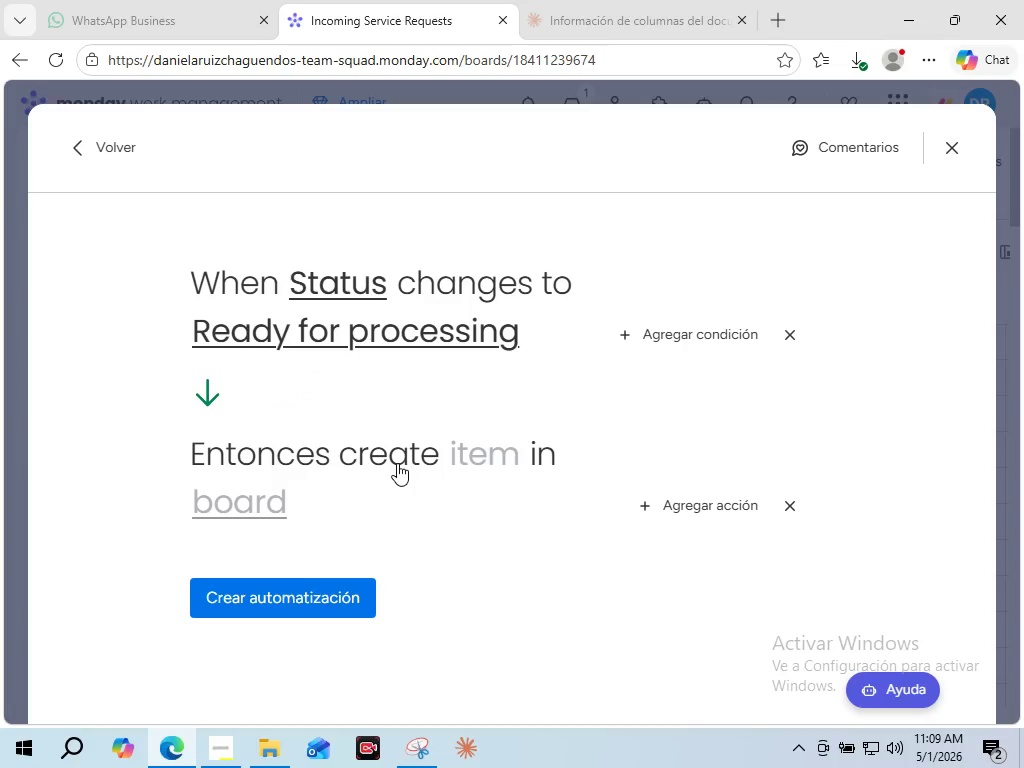 
mouse_move([460, 462])
 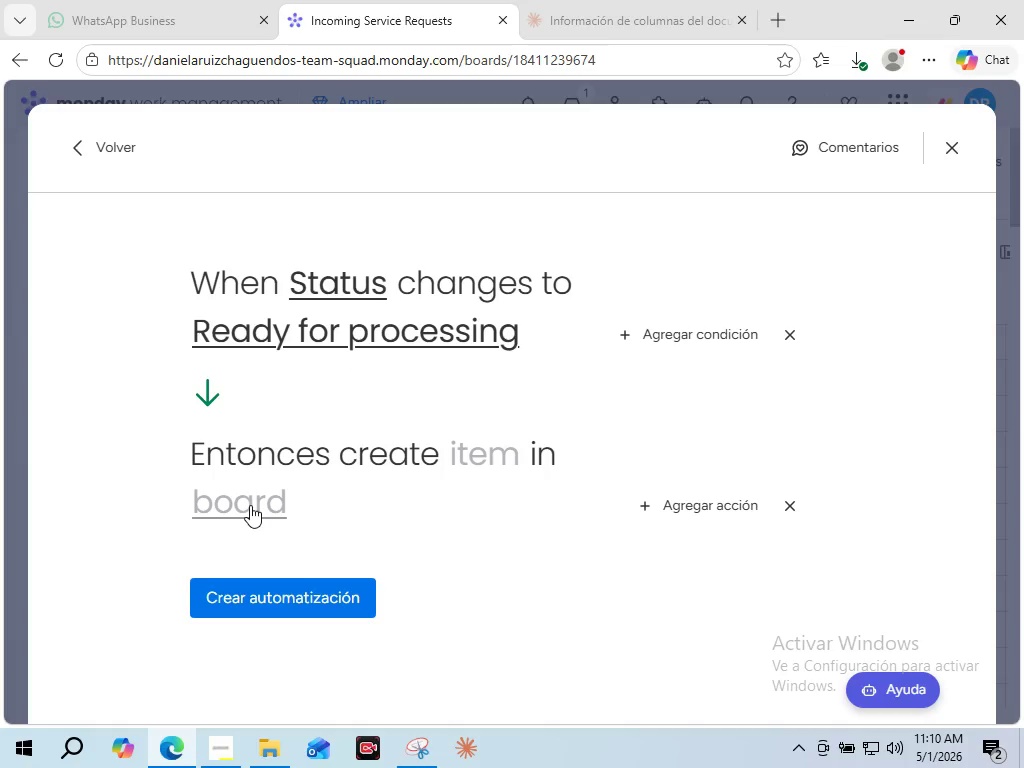 
left_click([250, 505])
 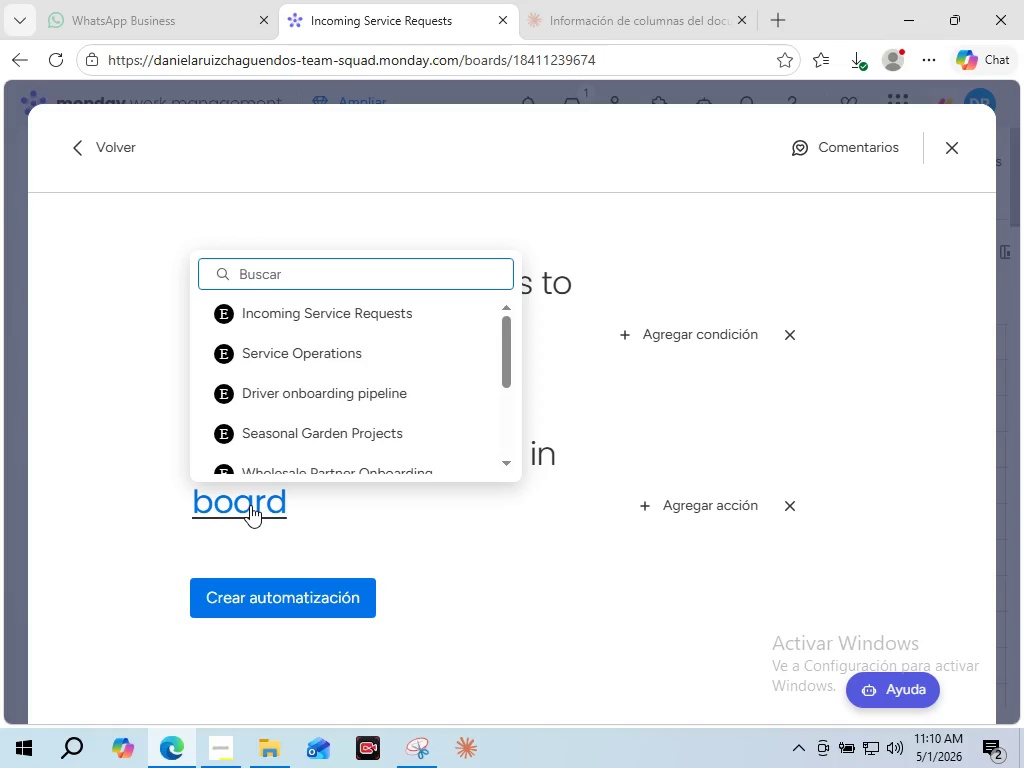 
wait(13.61)
 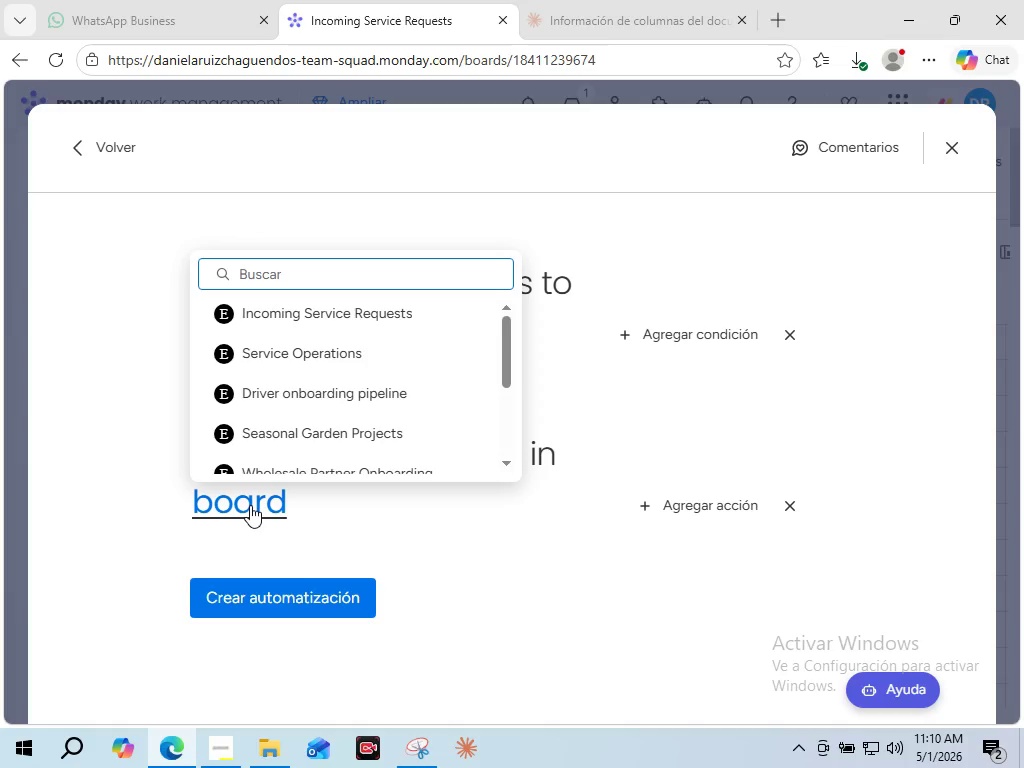 
left_click([285, 355])
 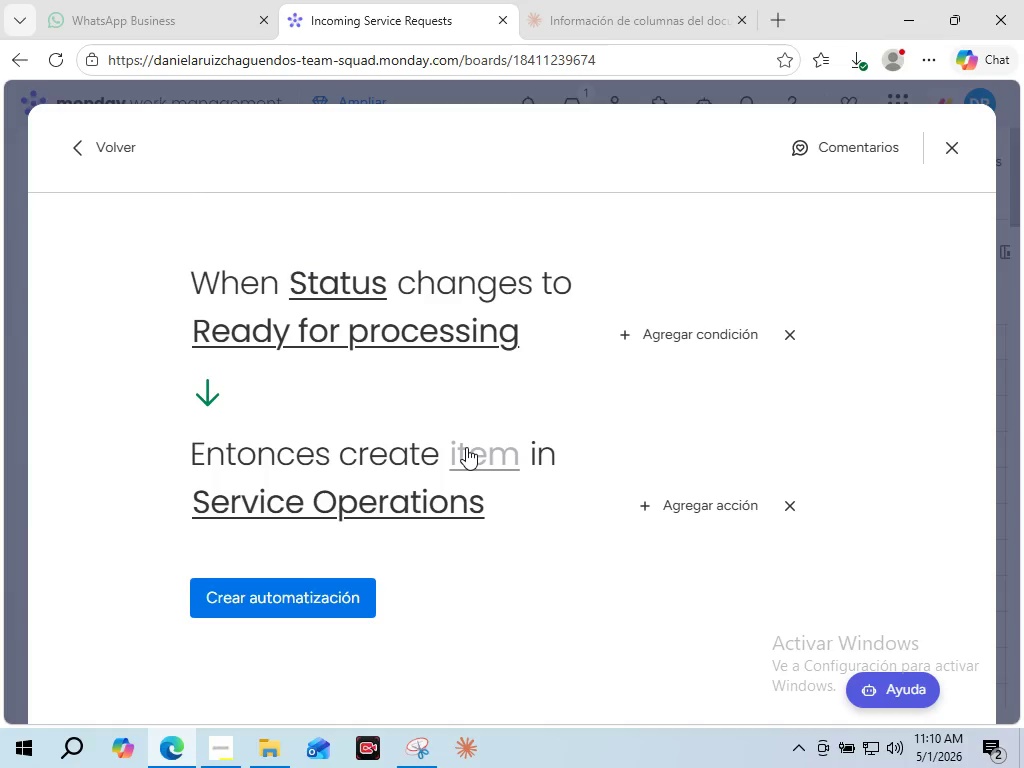 
wait(8.36)
 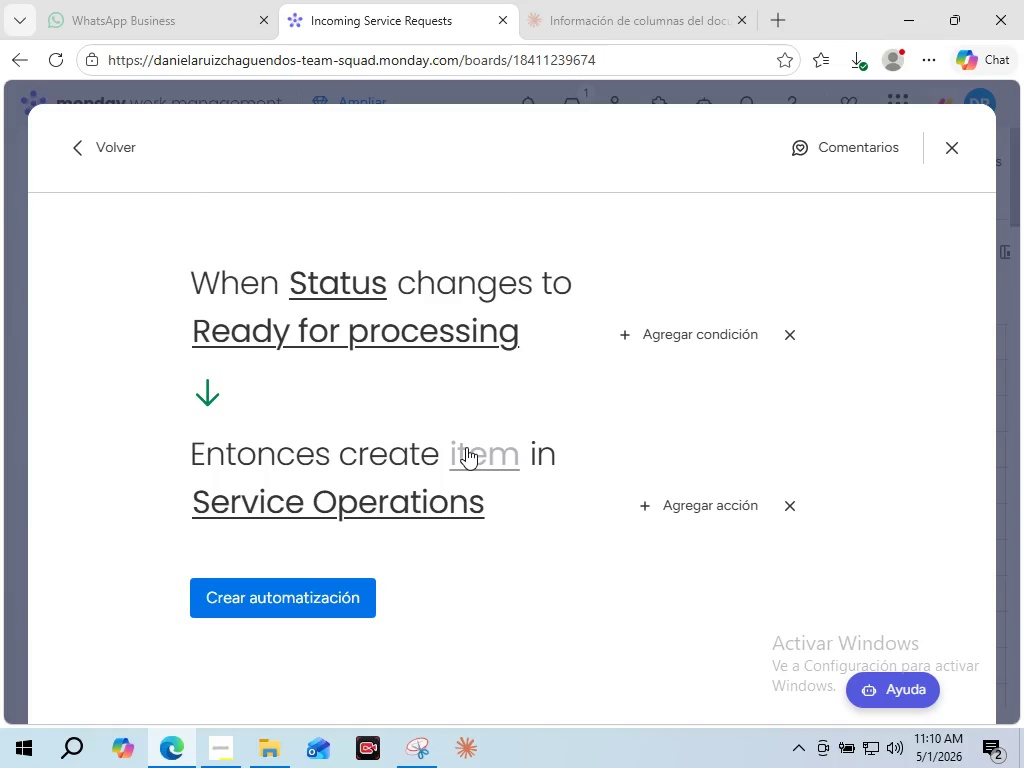 
left_click([466, 447])
 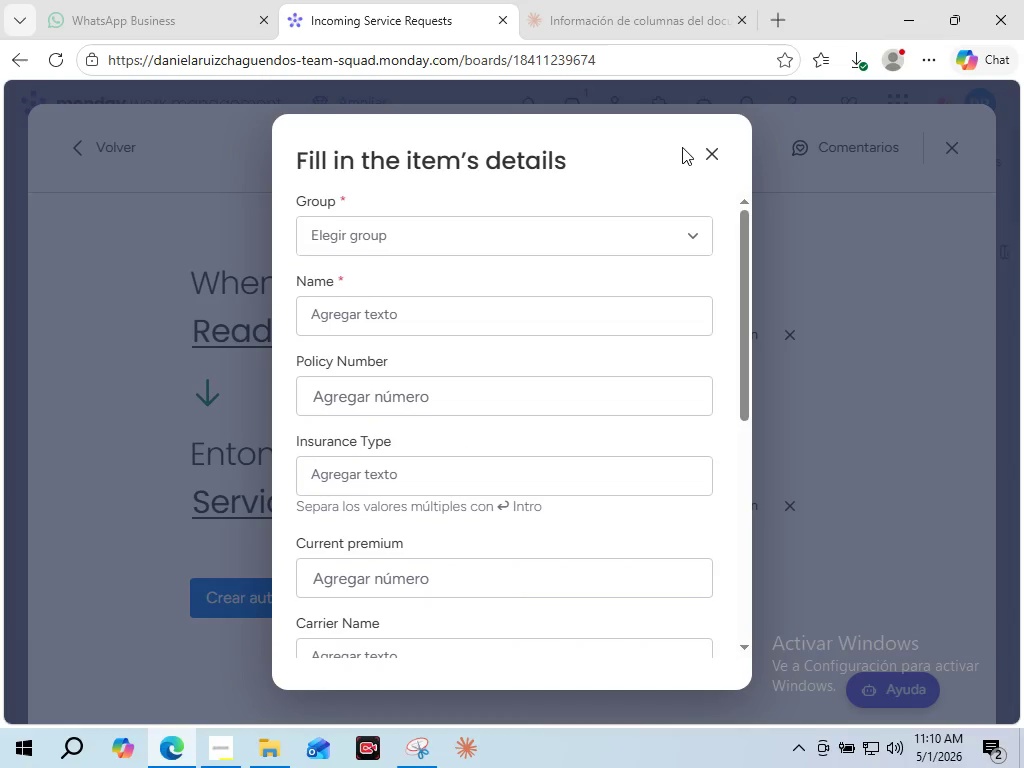 
left_click([710, 152])
 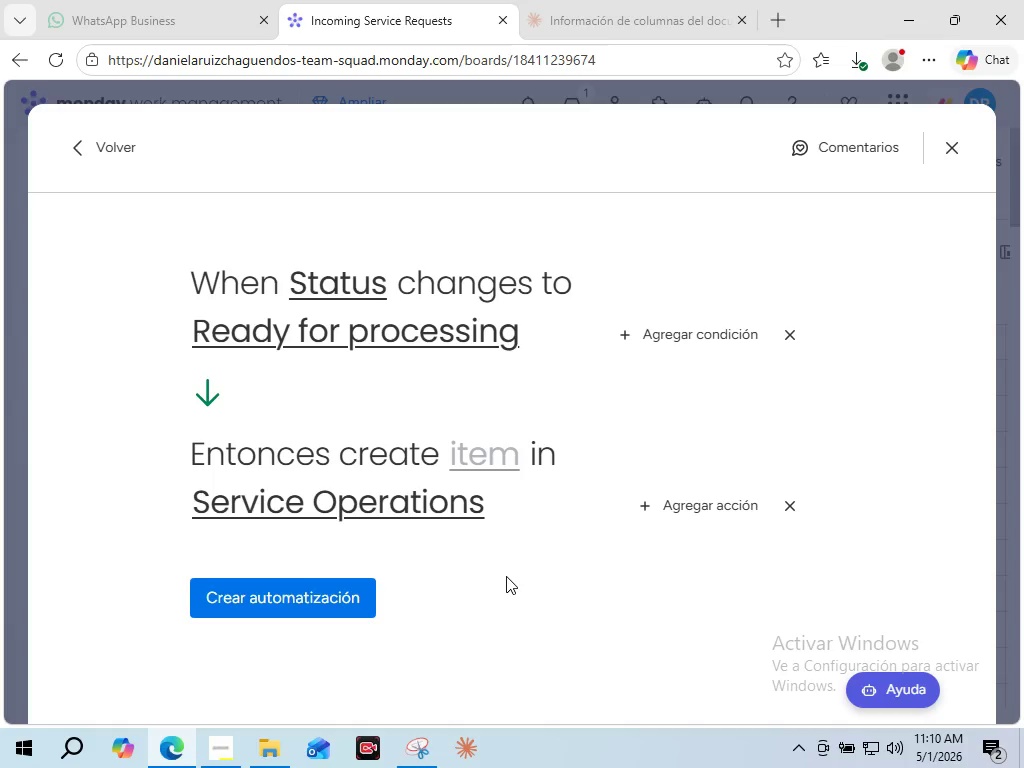 
wait(27.88)
 